 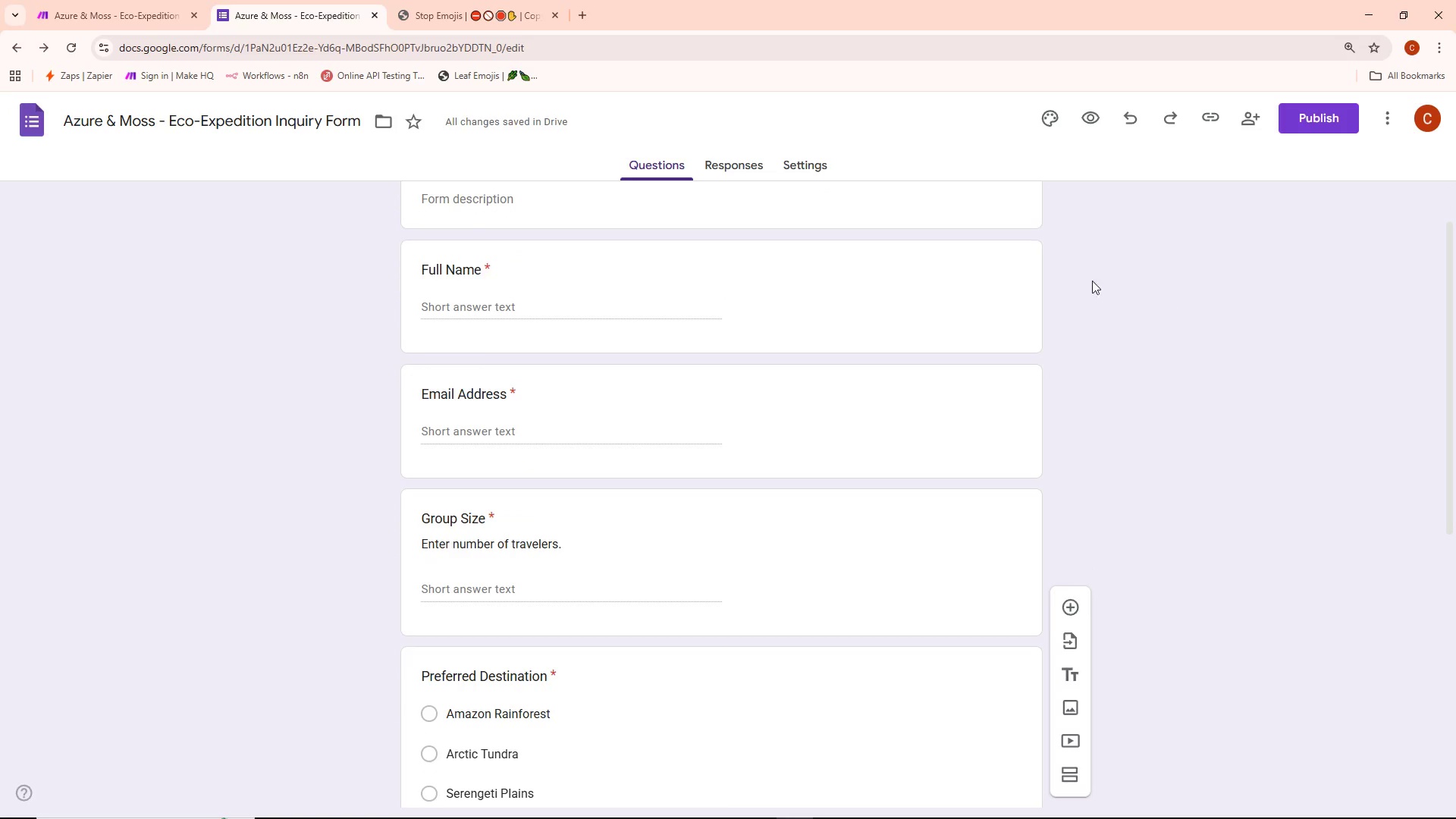 
left_click([577, 18])
 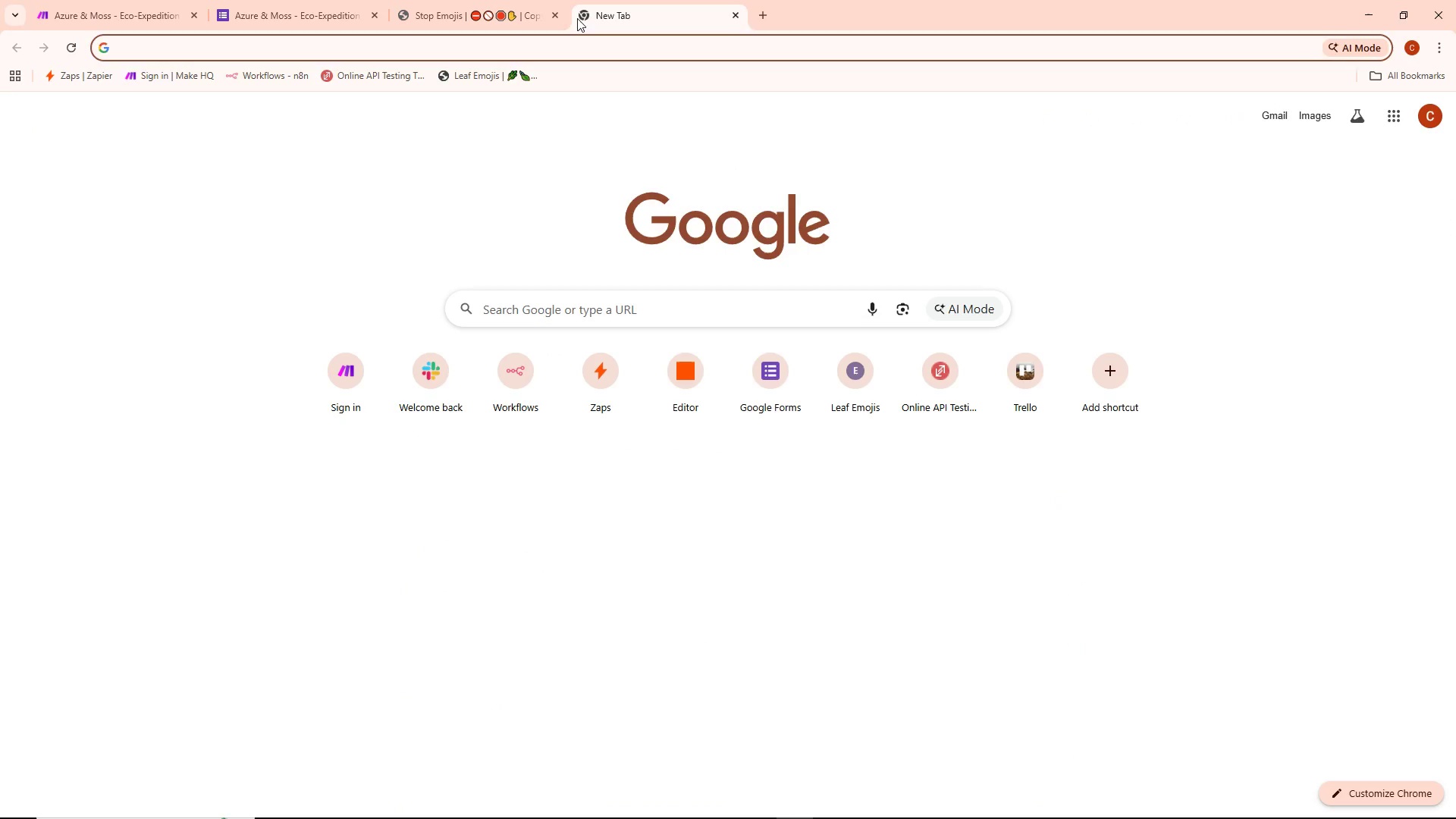 
type(air)
 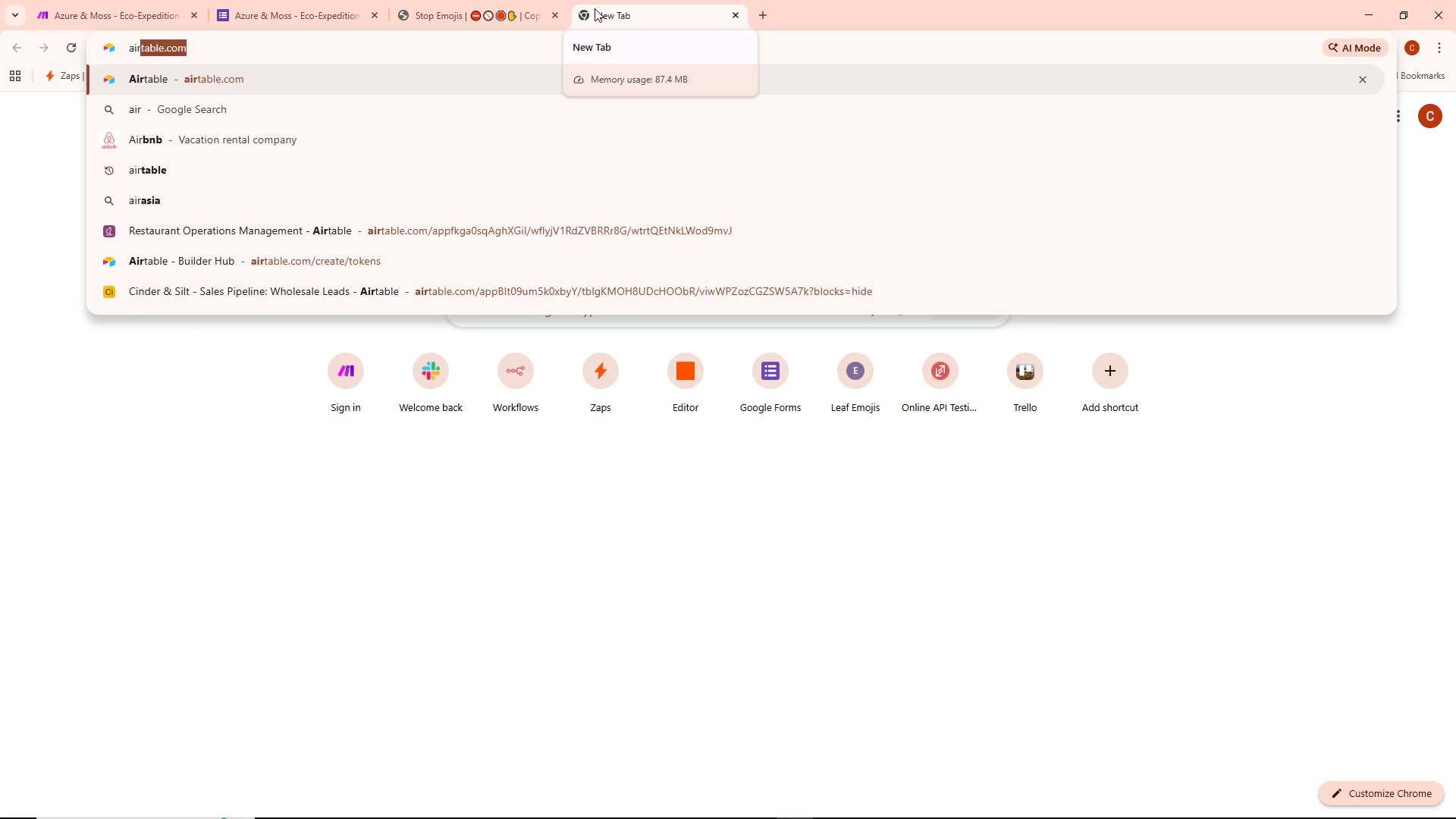 
wait(22.89)
 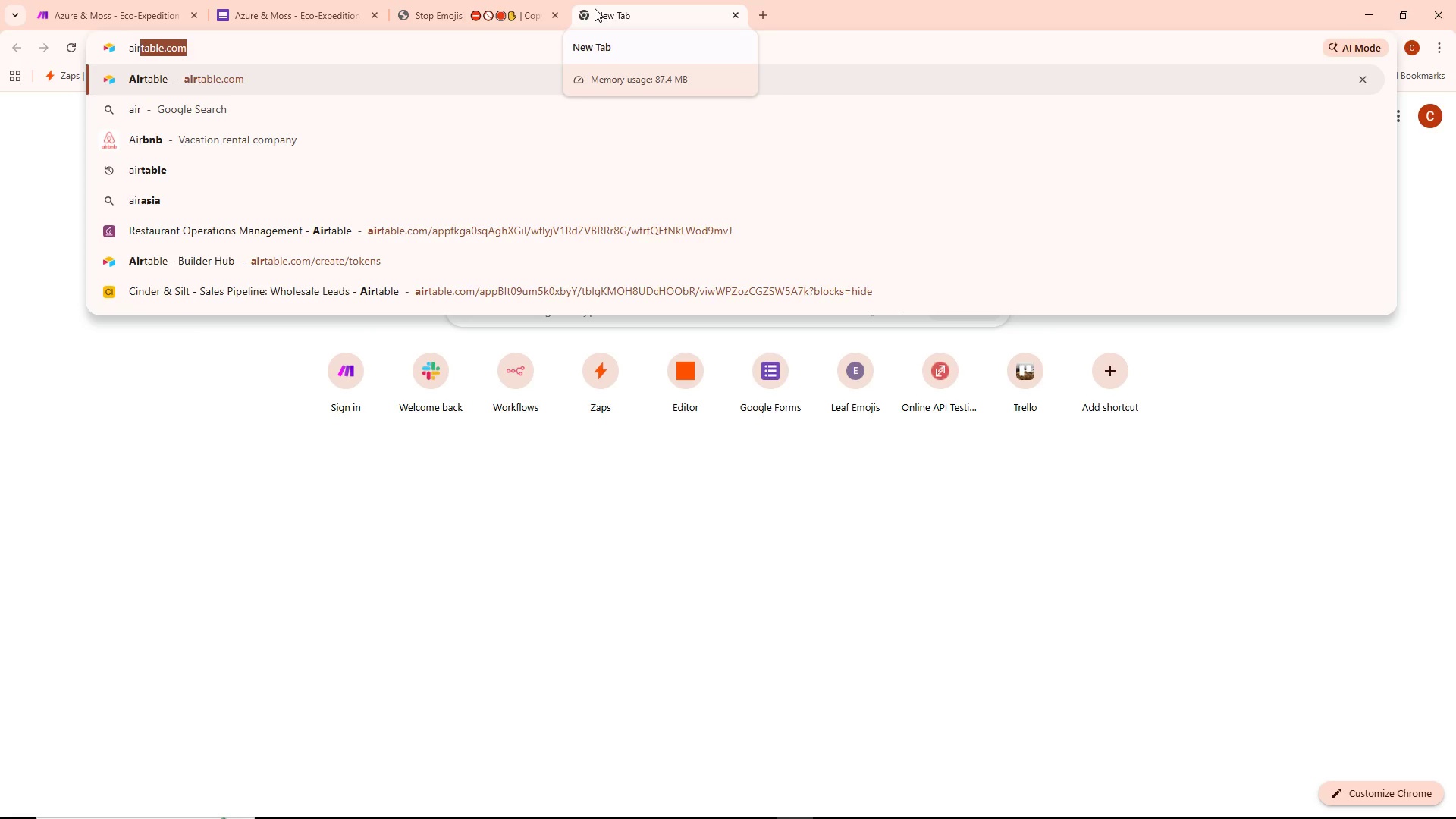 
key(NumpadEnter)
 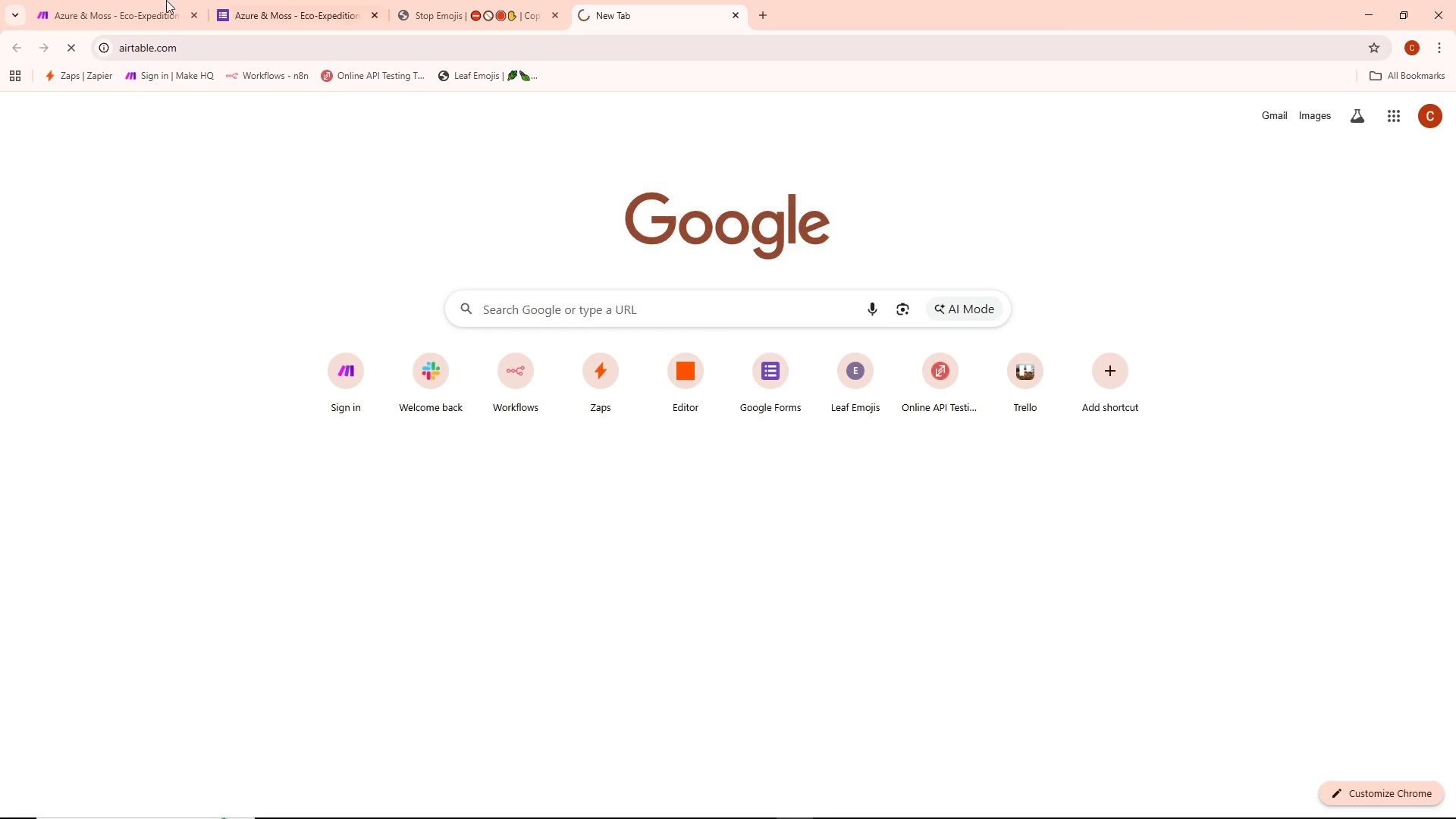 
left_click([154, 8])
 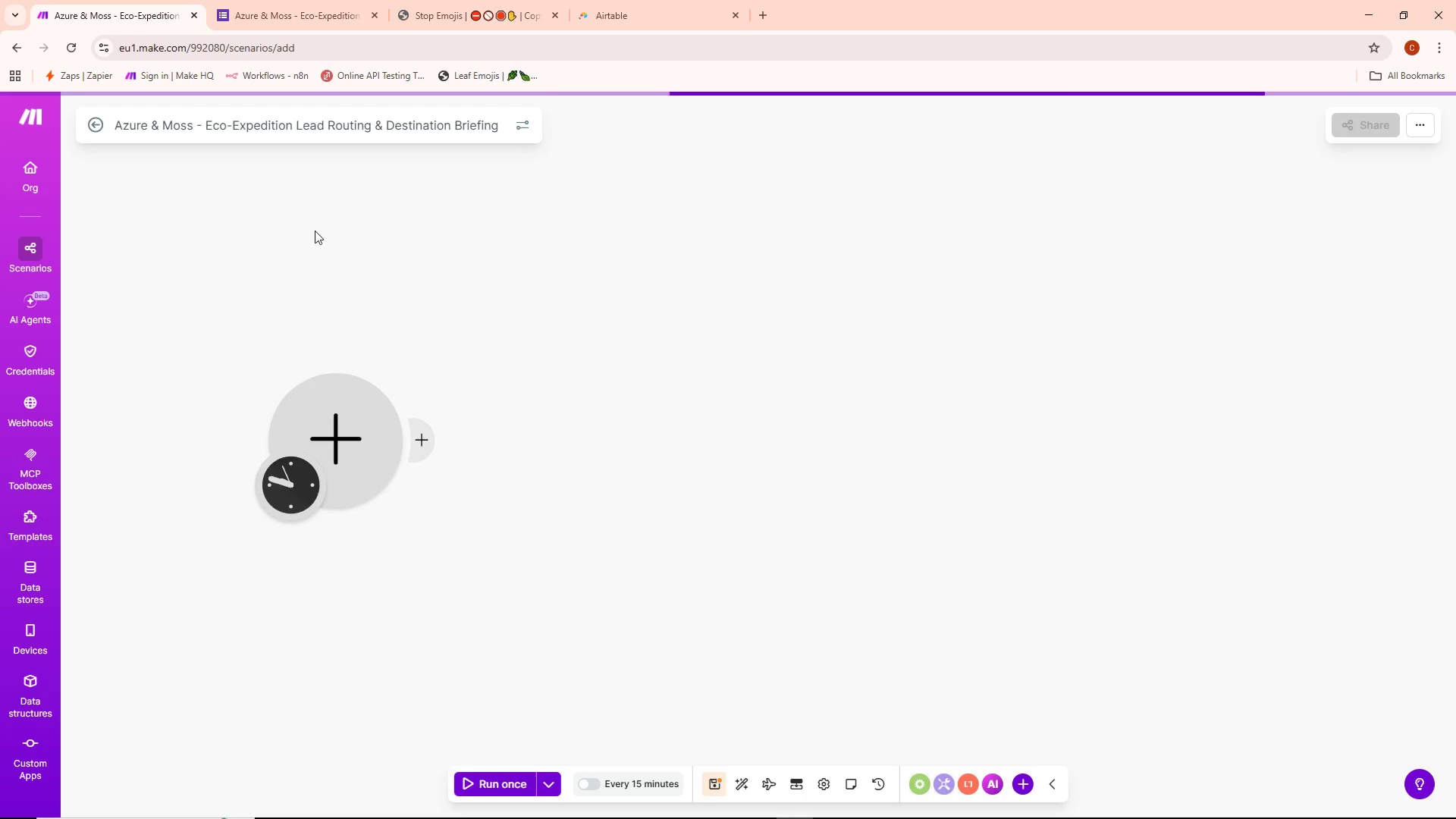 
left_click([301, 24])
 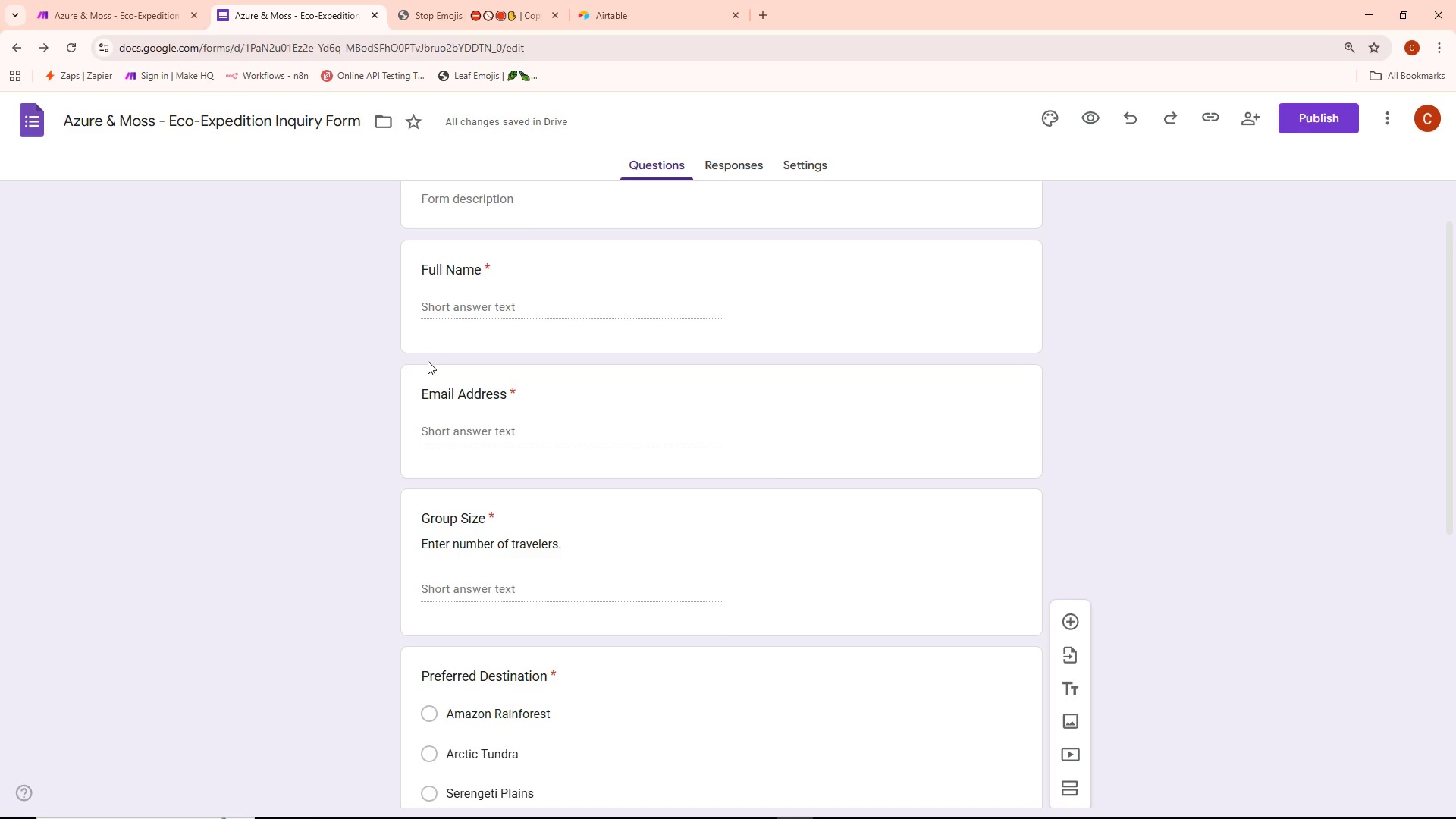 
wait(11.17)
 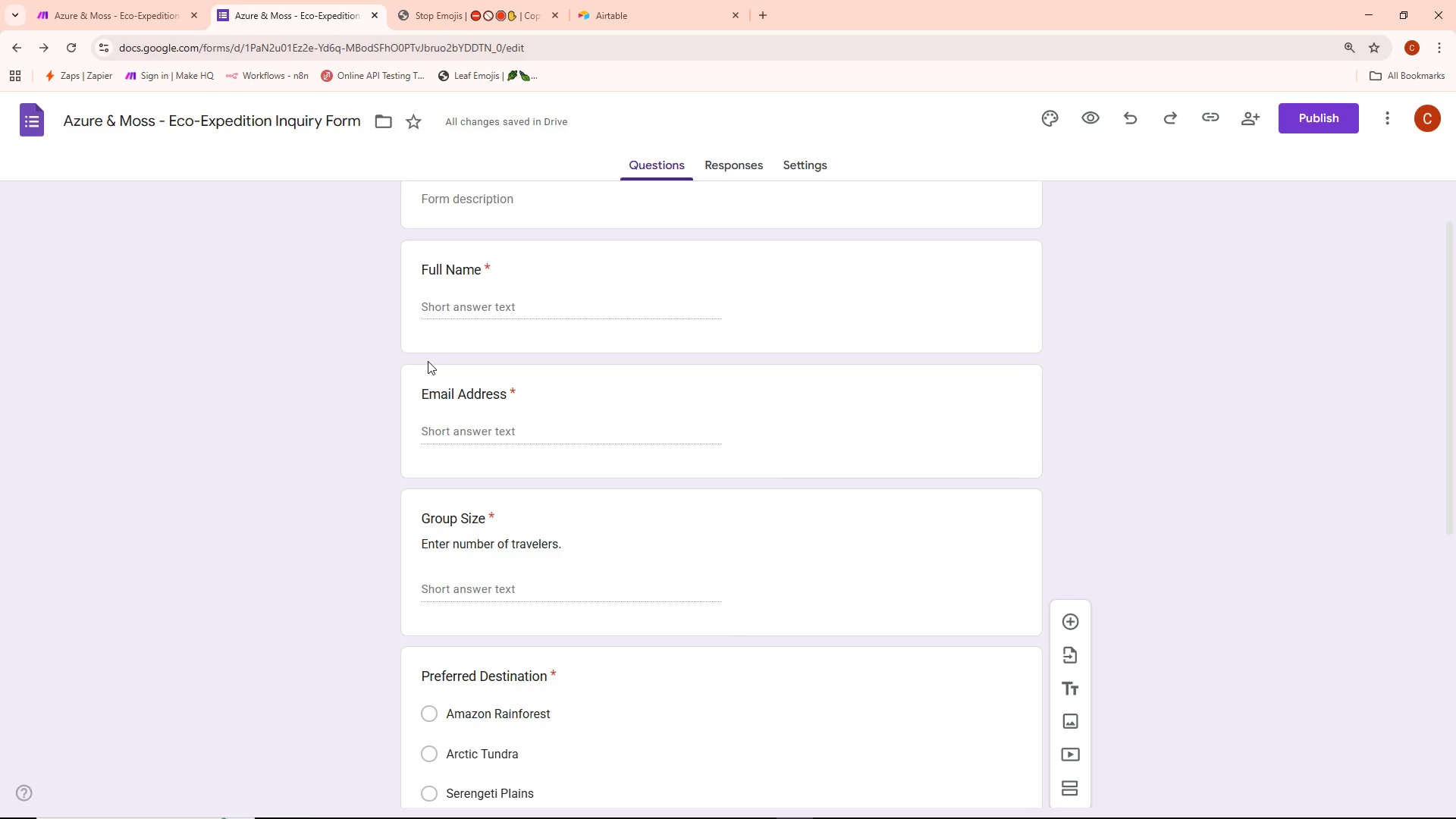 
left_click([159, 0])
 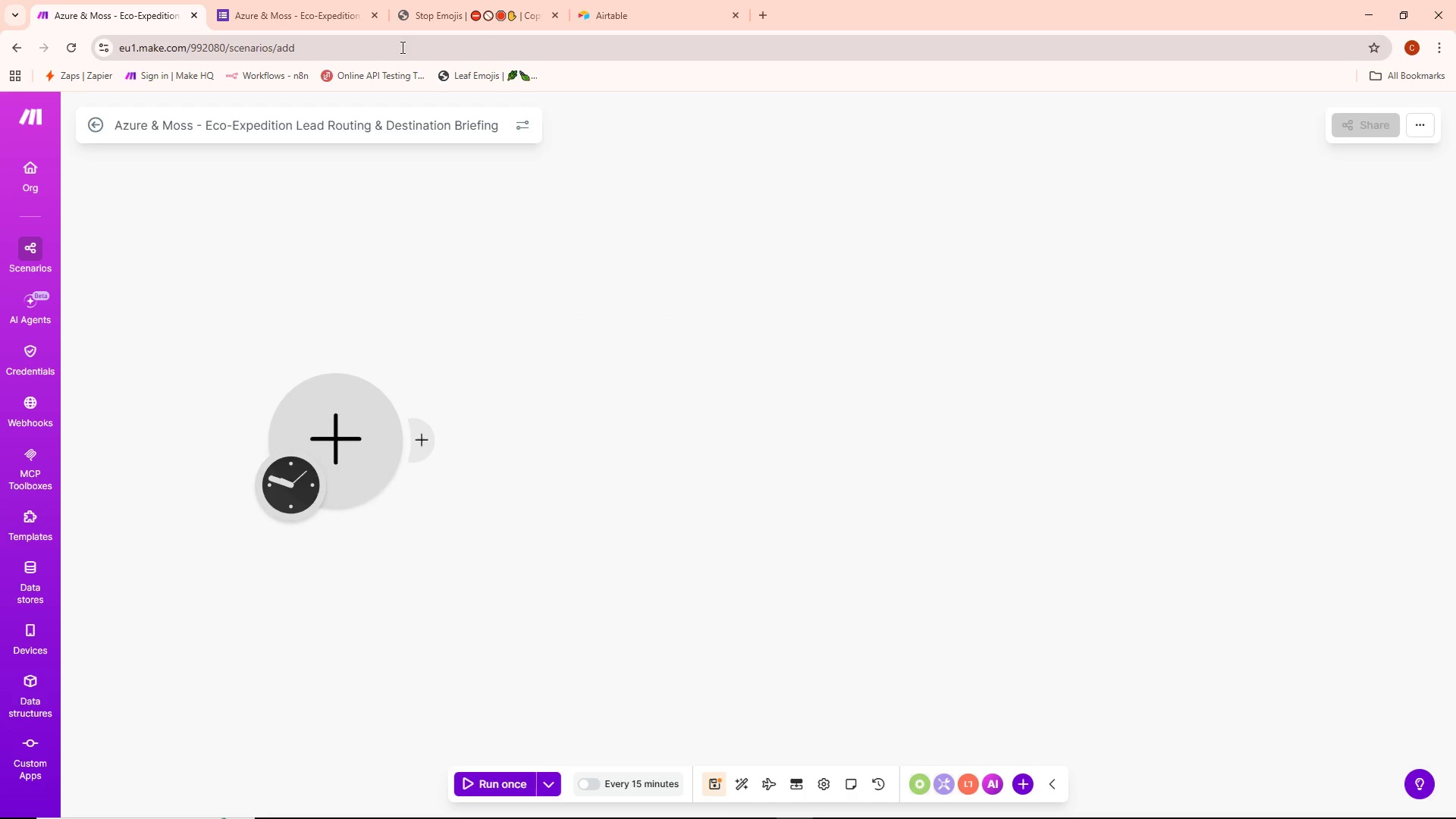 
left_click([329, 23])
 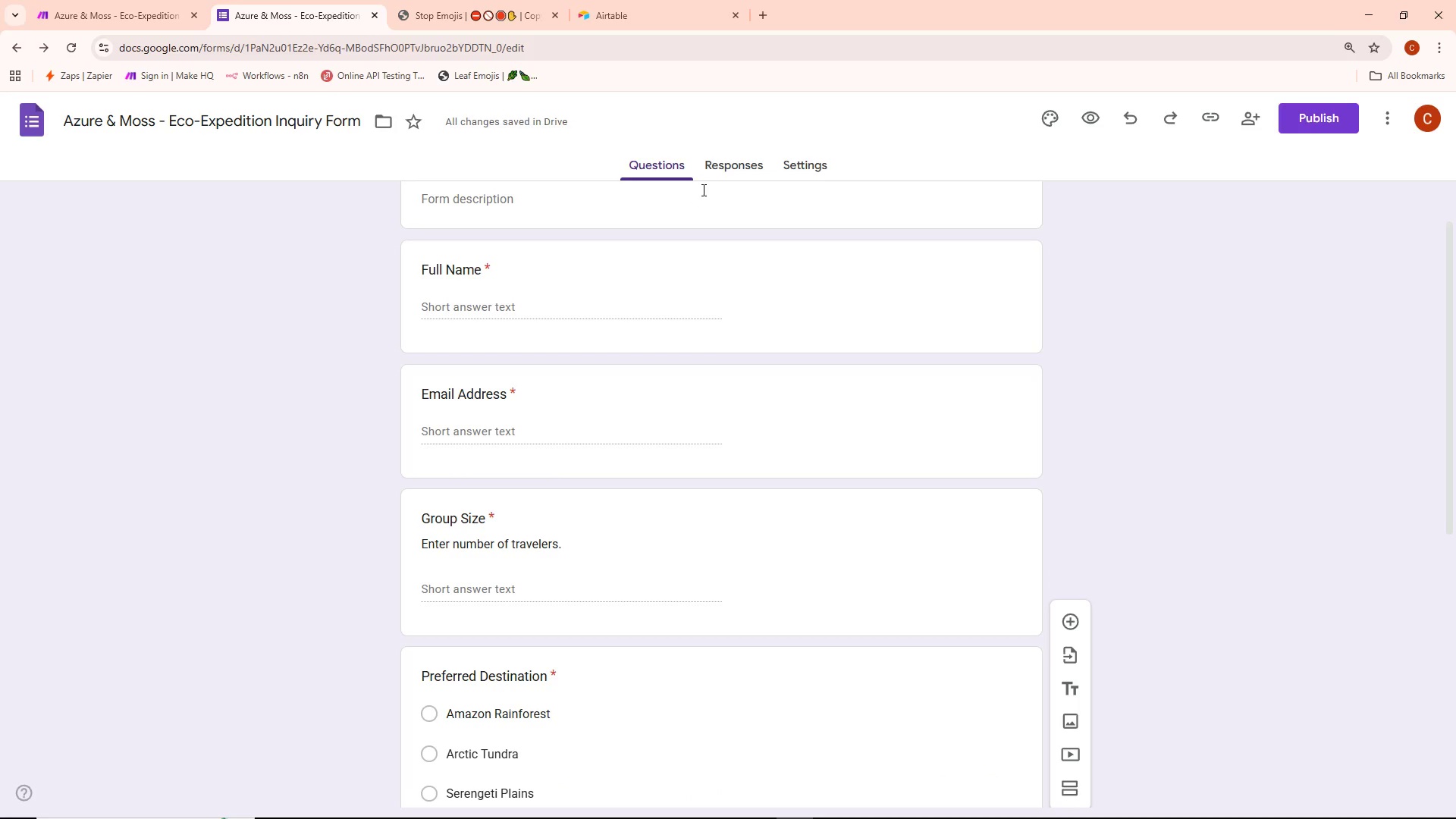 
left_click([720, 169])
 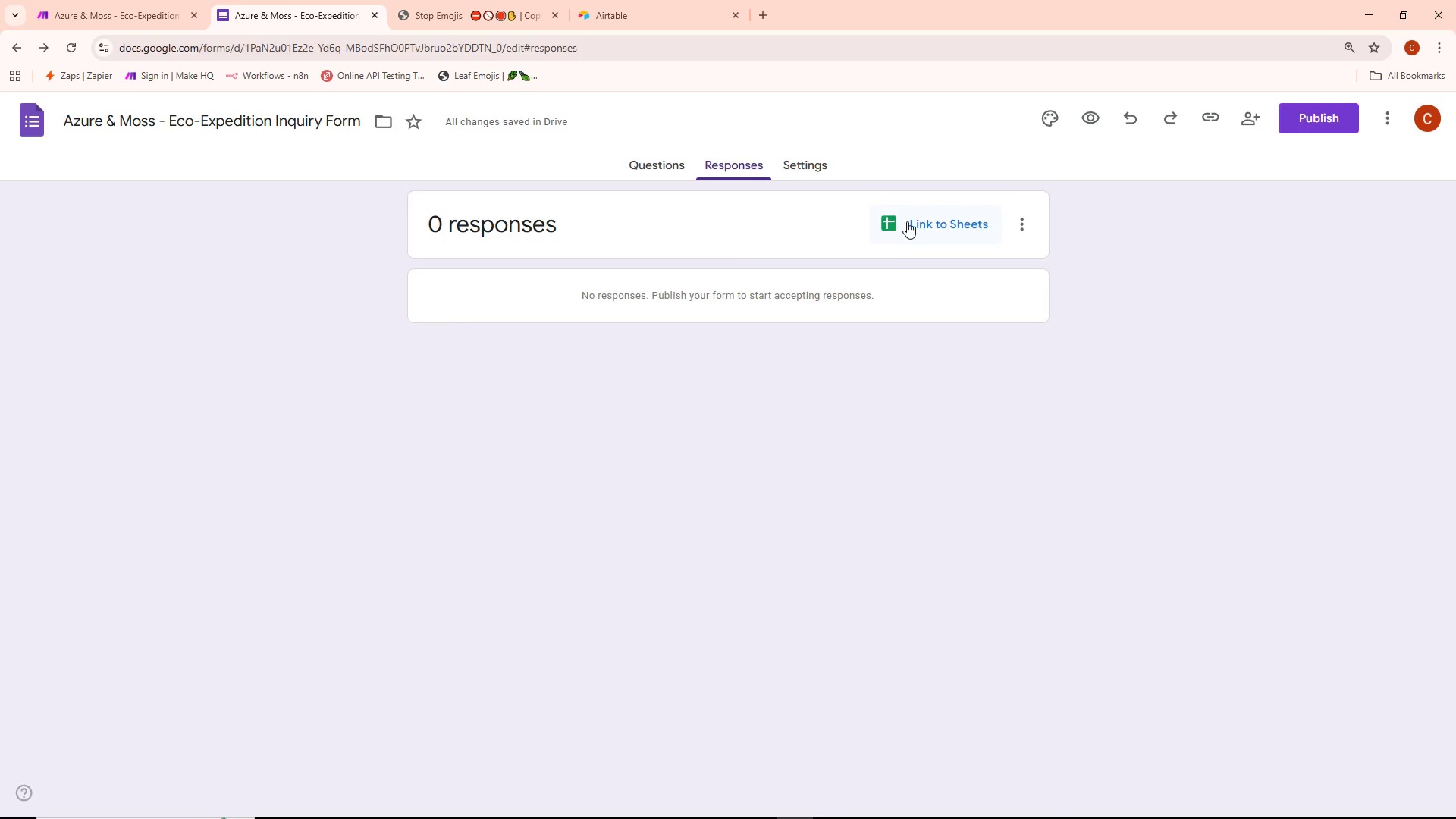 
left_click([922, 215])
 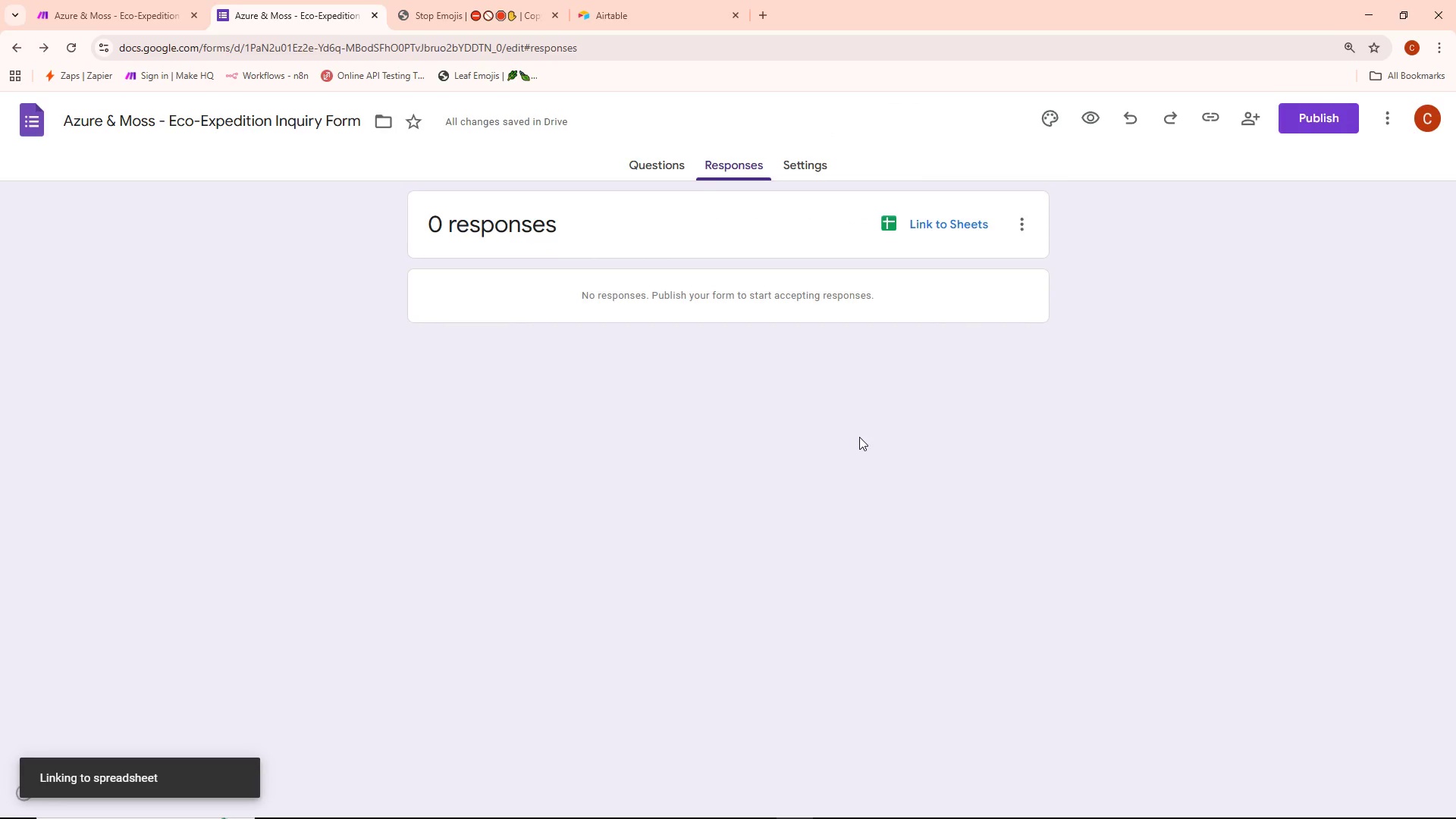 
left_click([143, 0])
 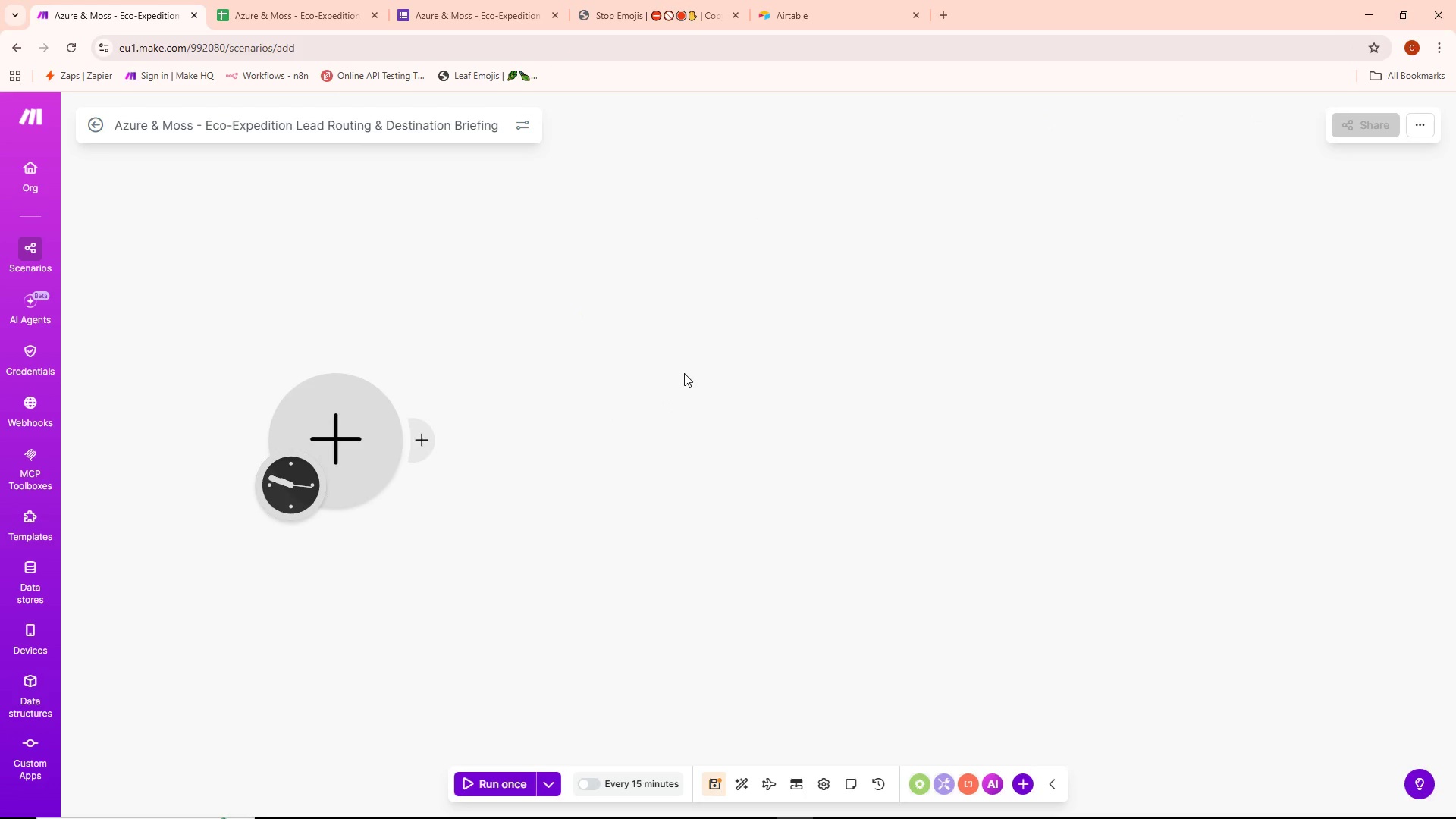 
left_click([823, 0])
 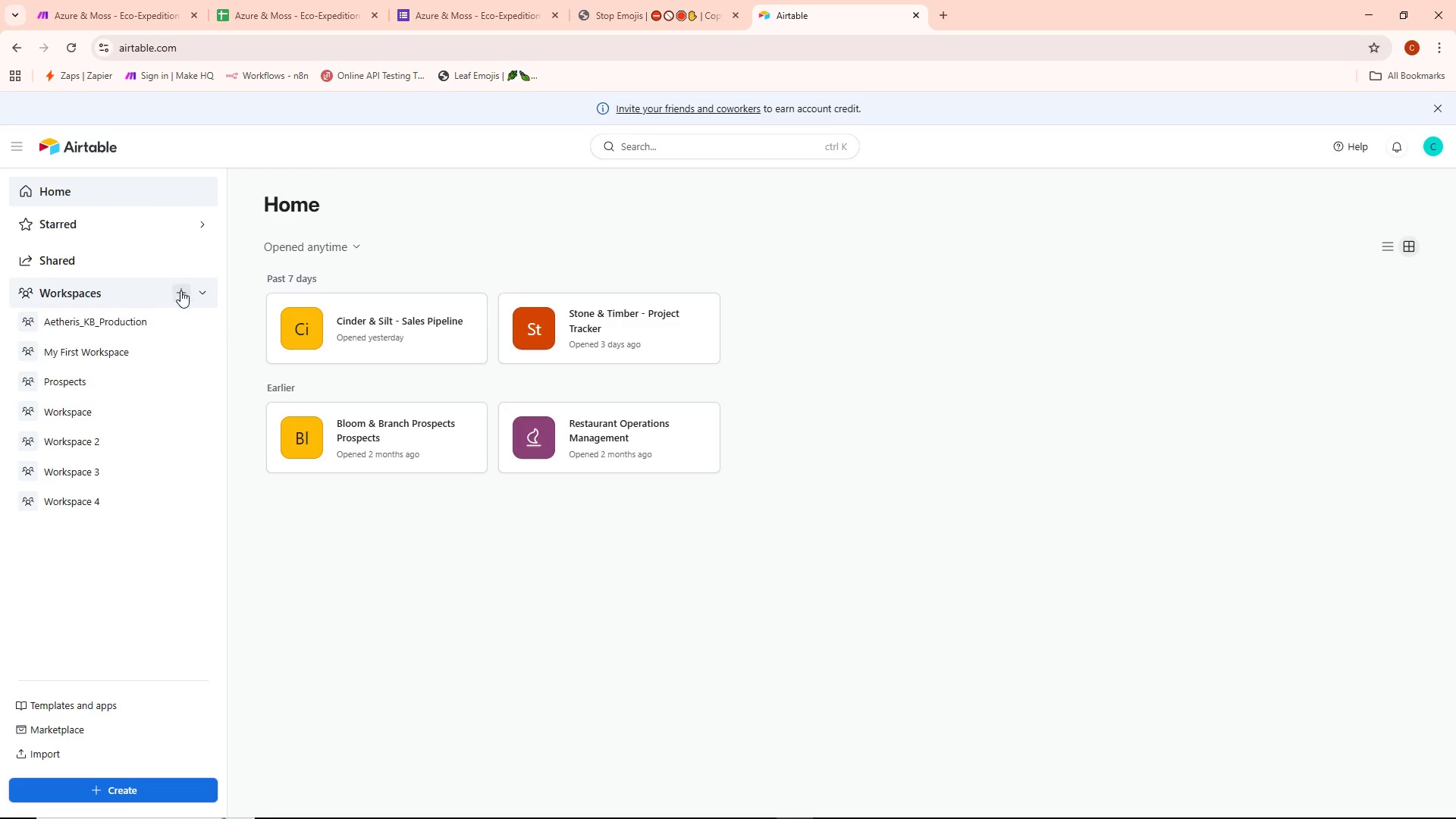 
left_click([184, 290])
 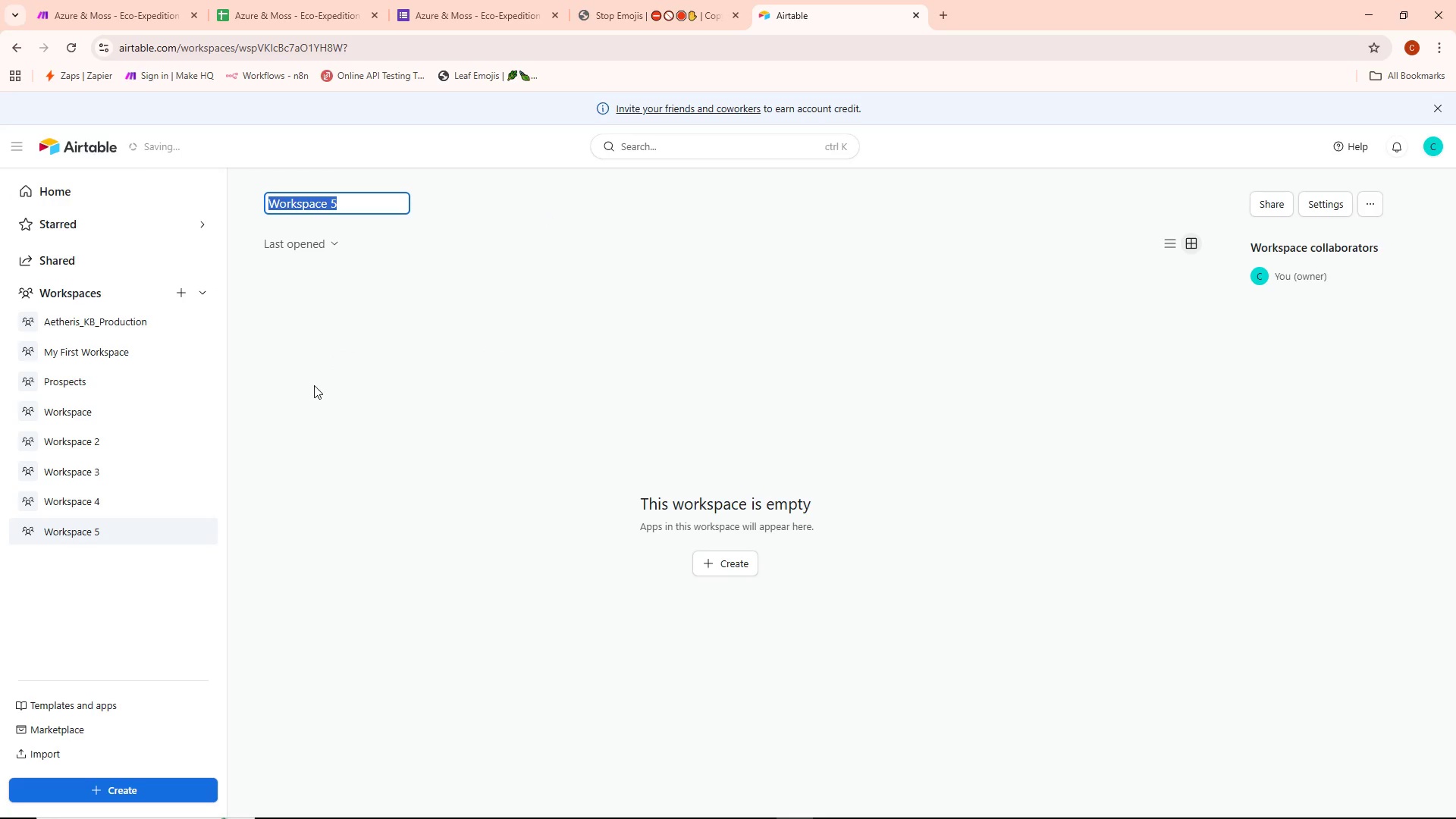 
left_click([264, 395])
 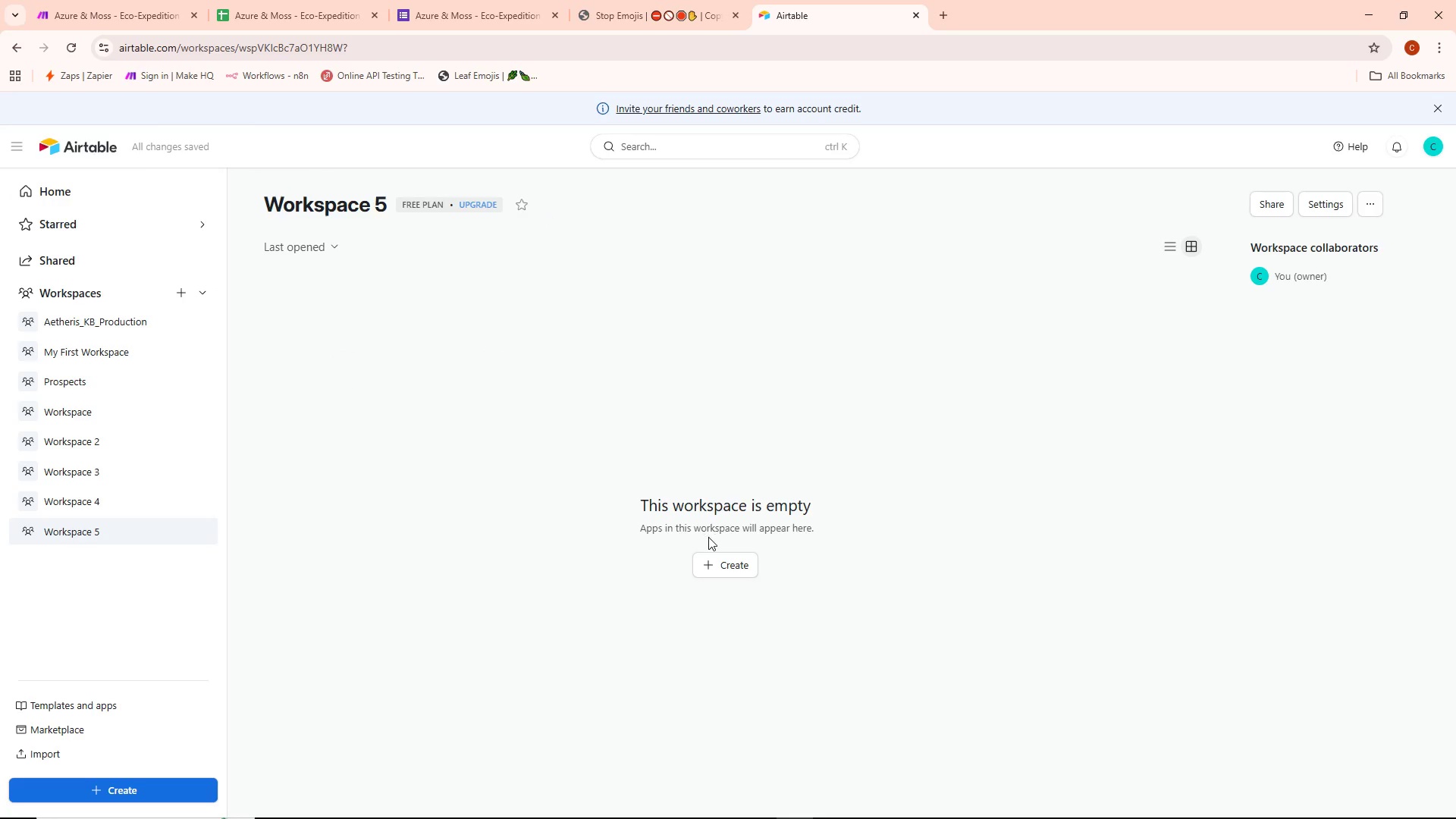 
left_click([713, 560])
 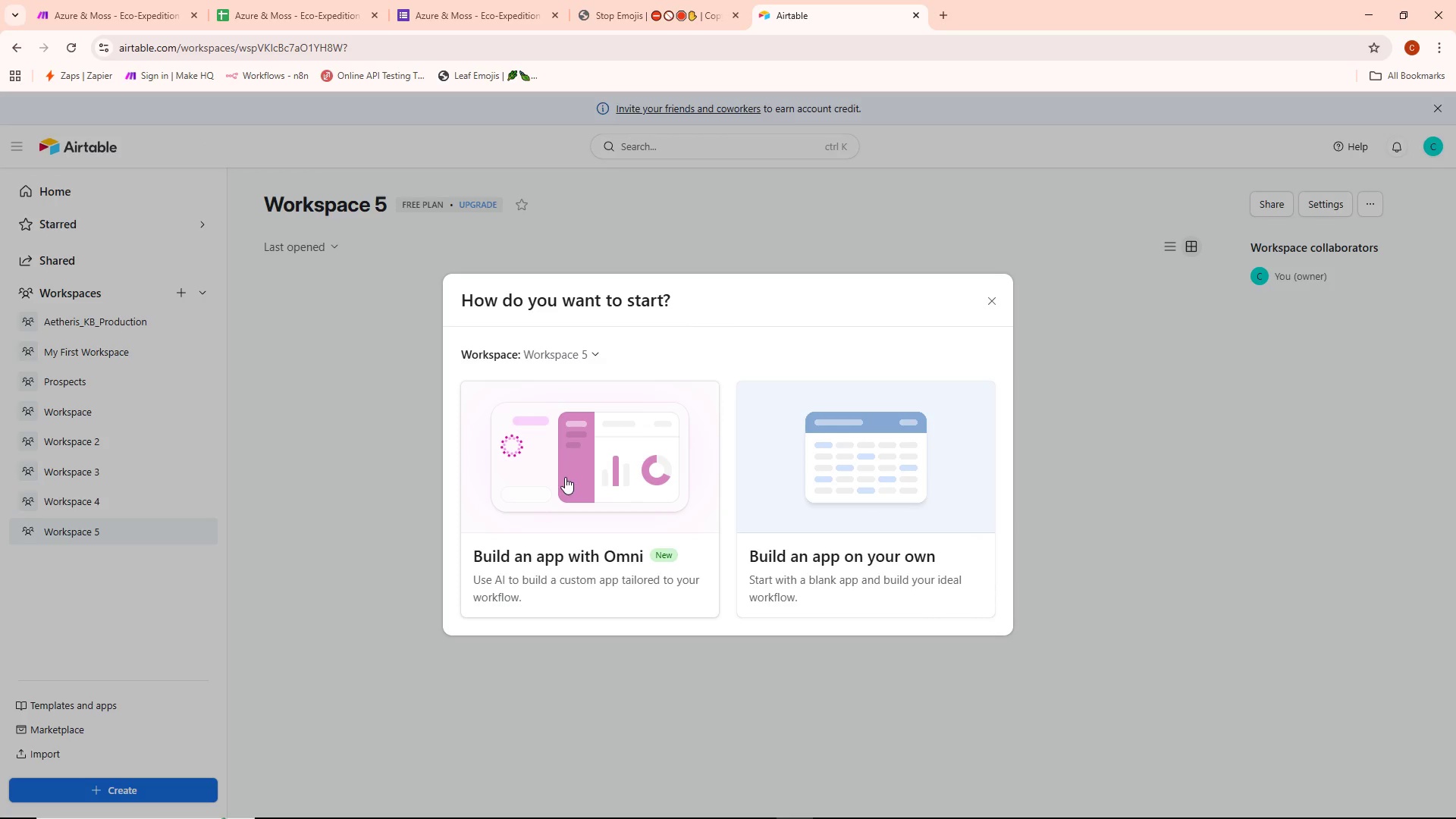 
left_click([787, 475])
 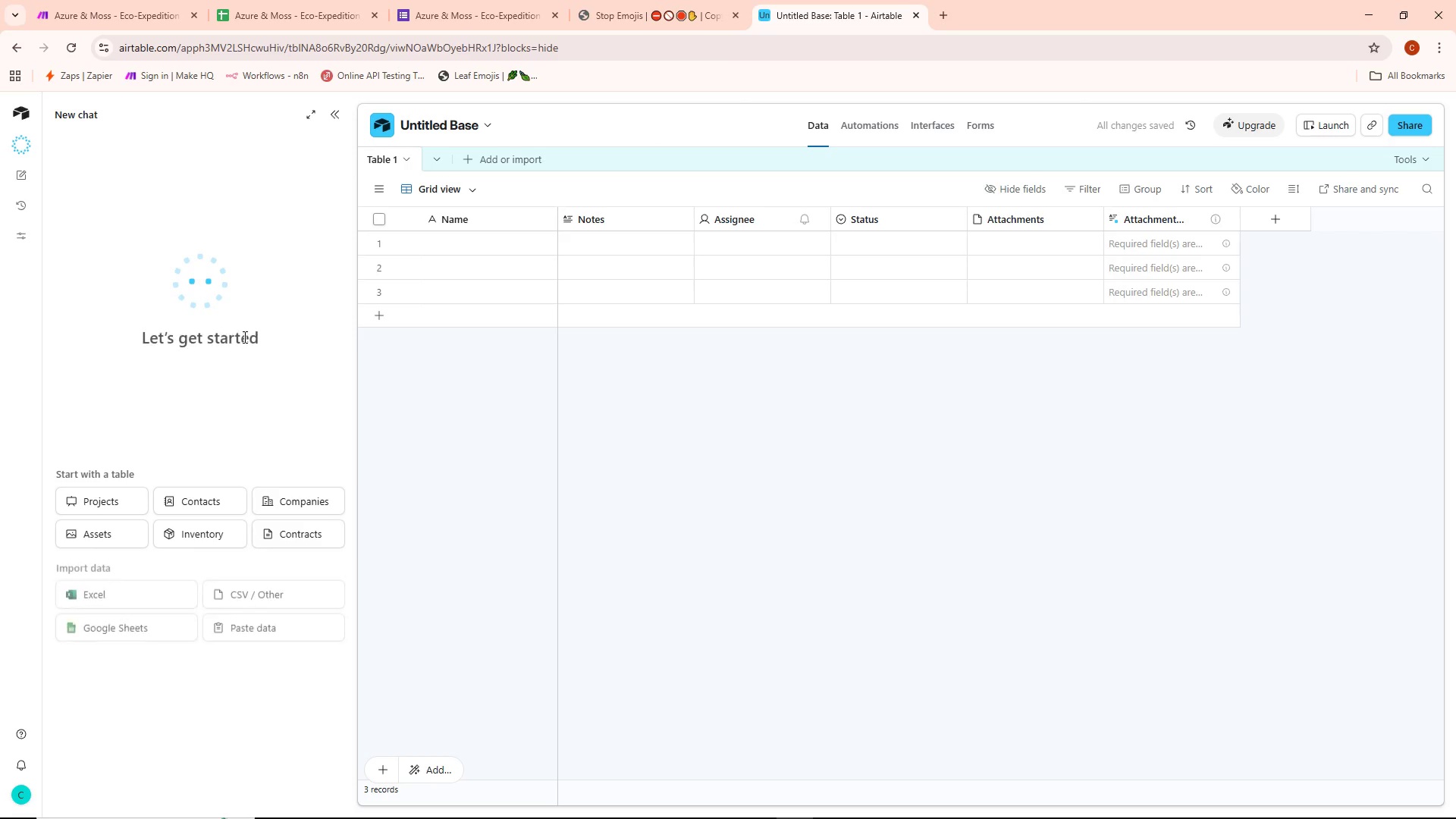 
wait(11.47)
 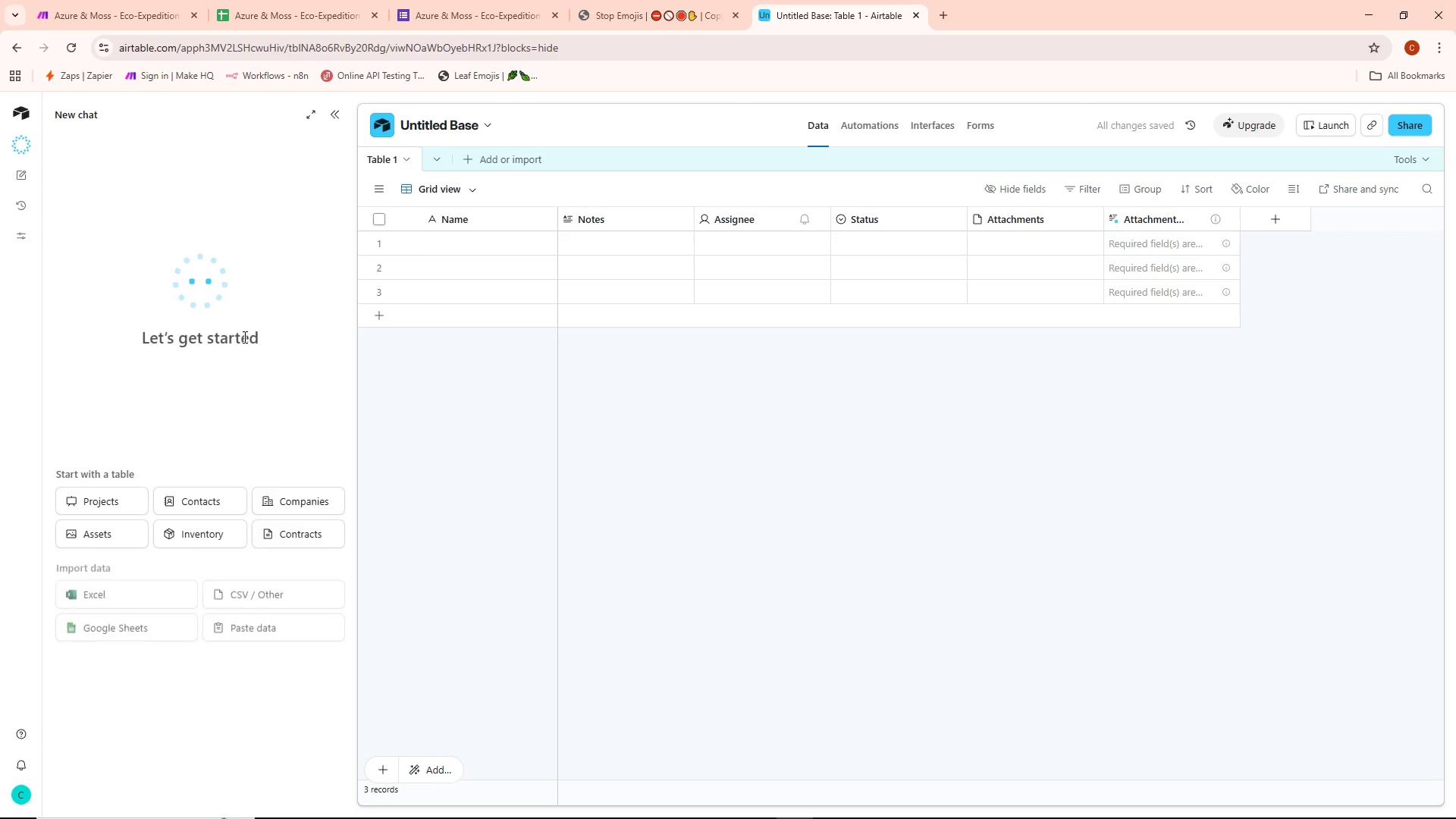 
key(Backspace)
 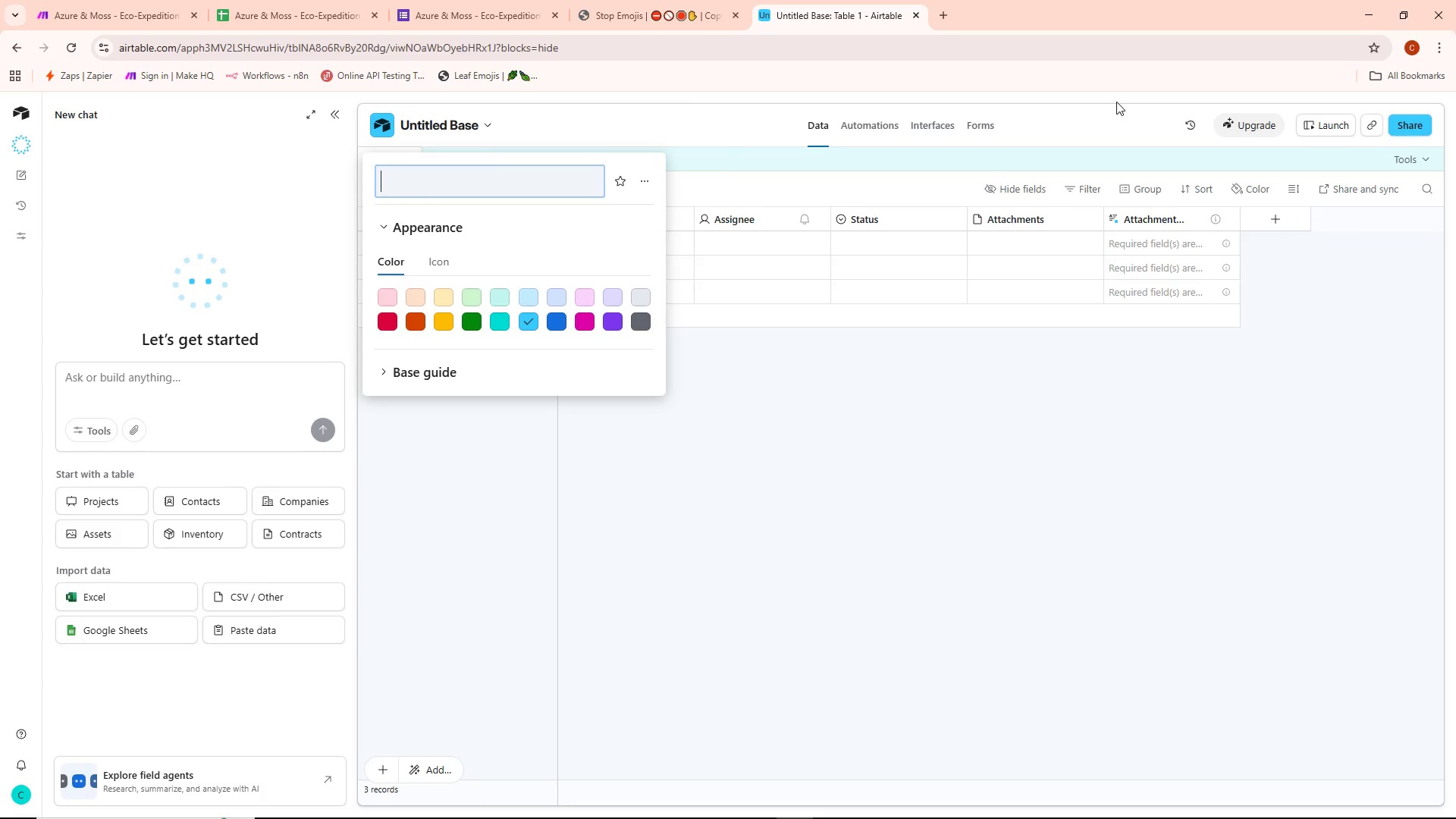 
wait(6.16)
 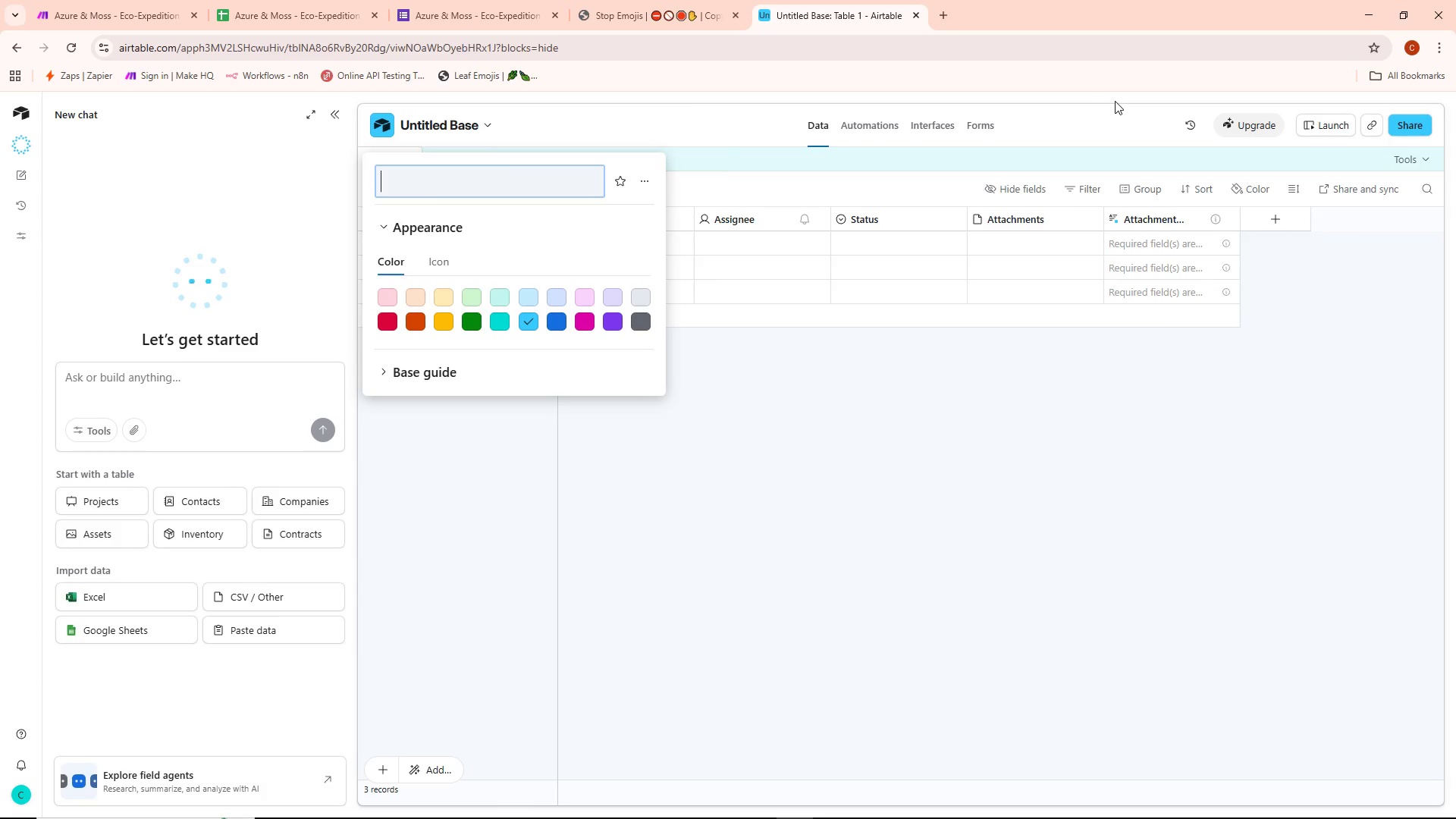 
type(Azure & Moss - Expedition CRM)
 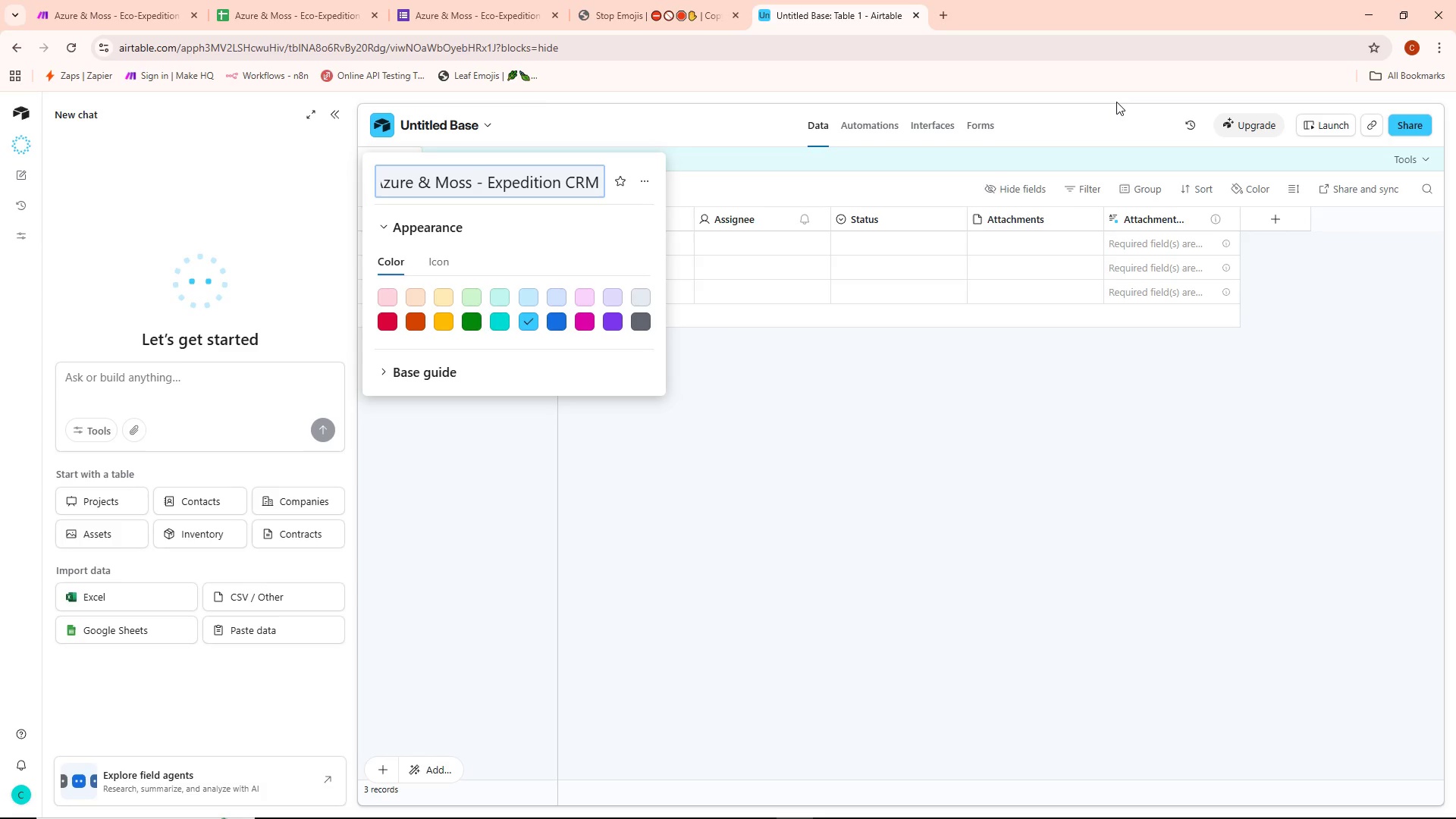 
left_click([753, 348])
 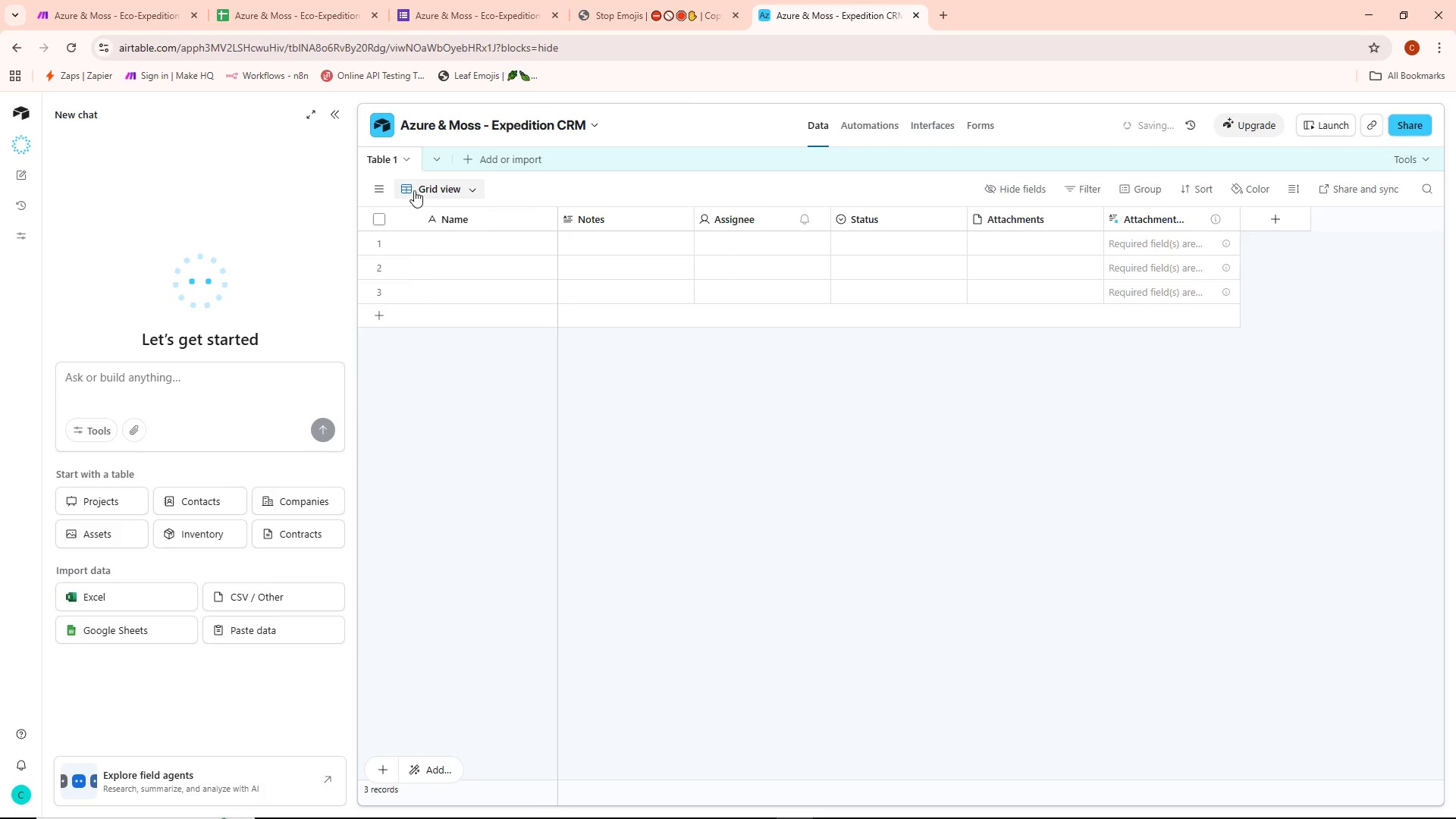 
left_click([333, 115])
 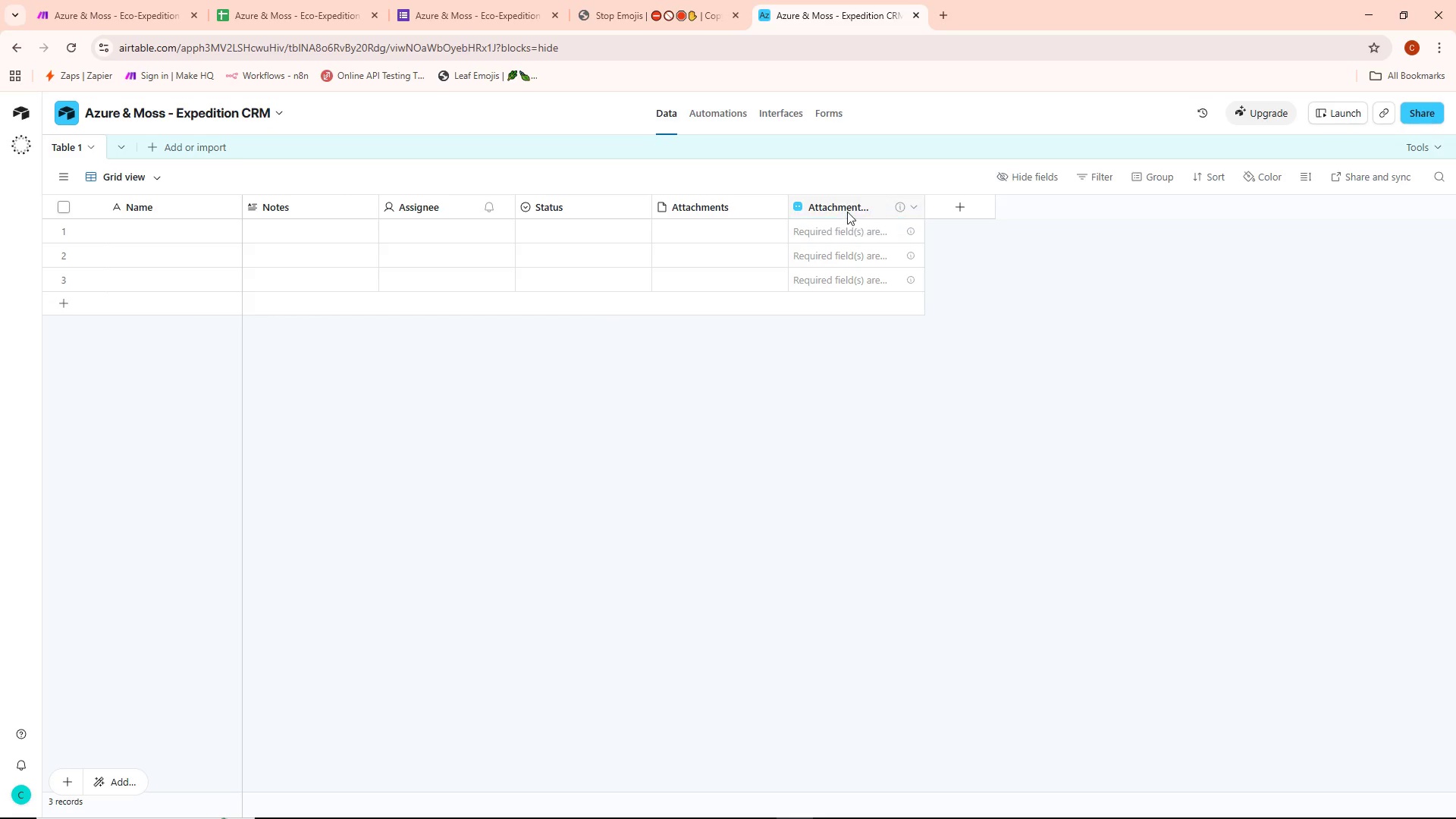 
wait(16.22)
 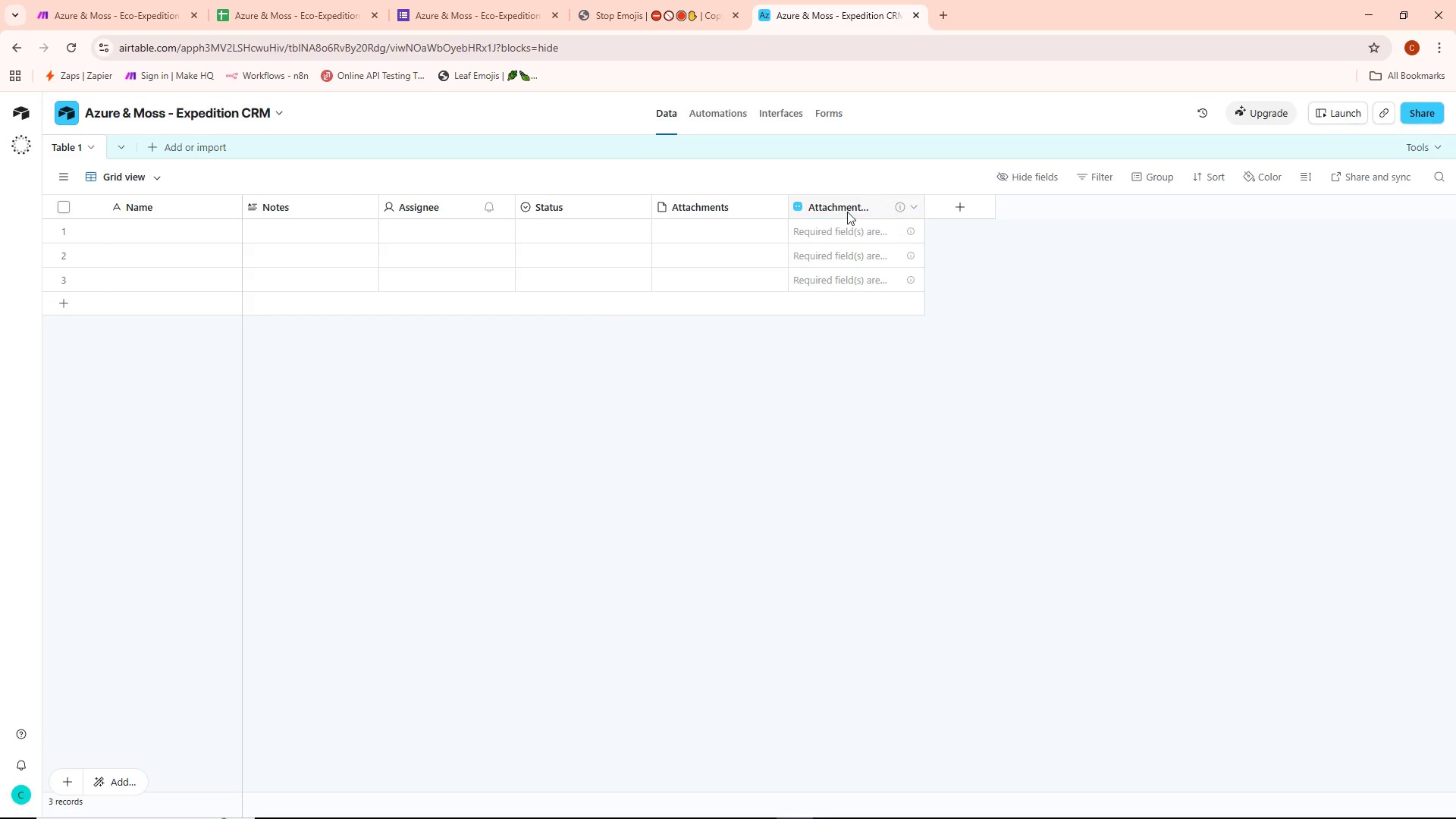 
right_click([706, 205])
 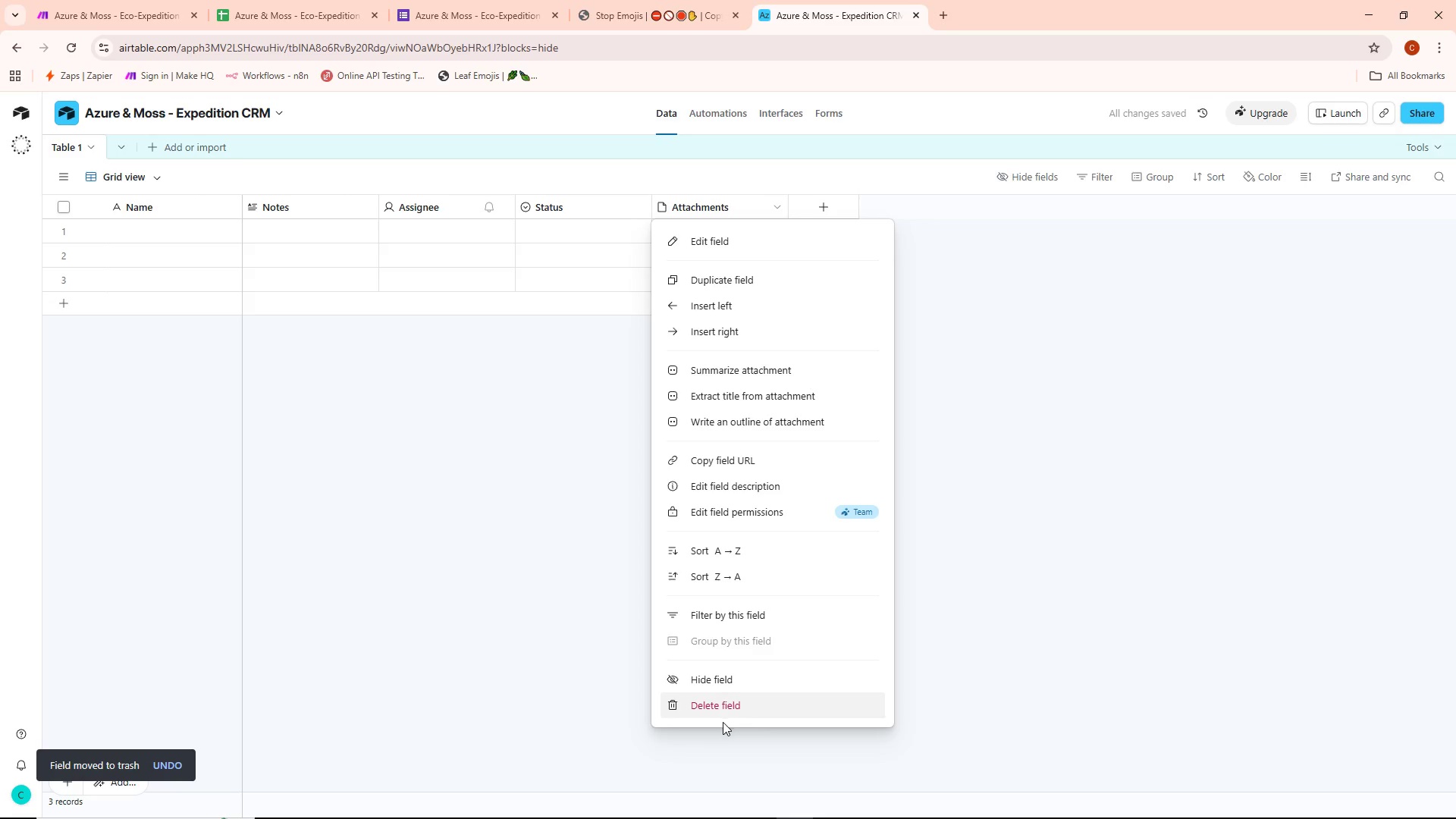 
left_click([723, 711])
 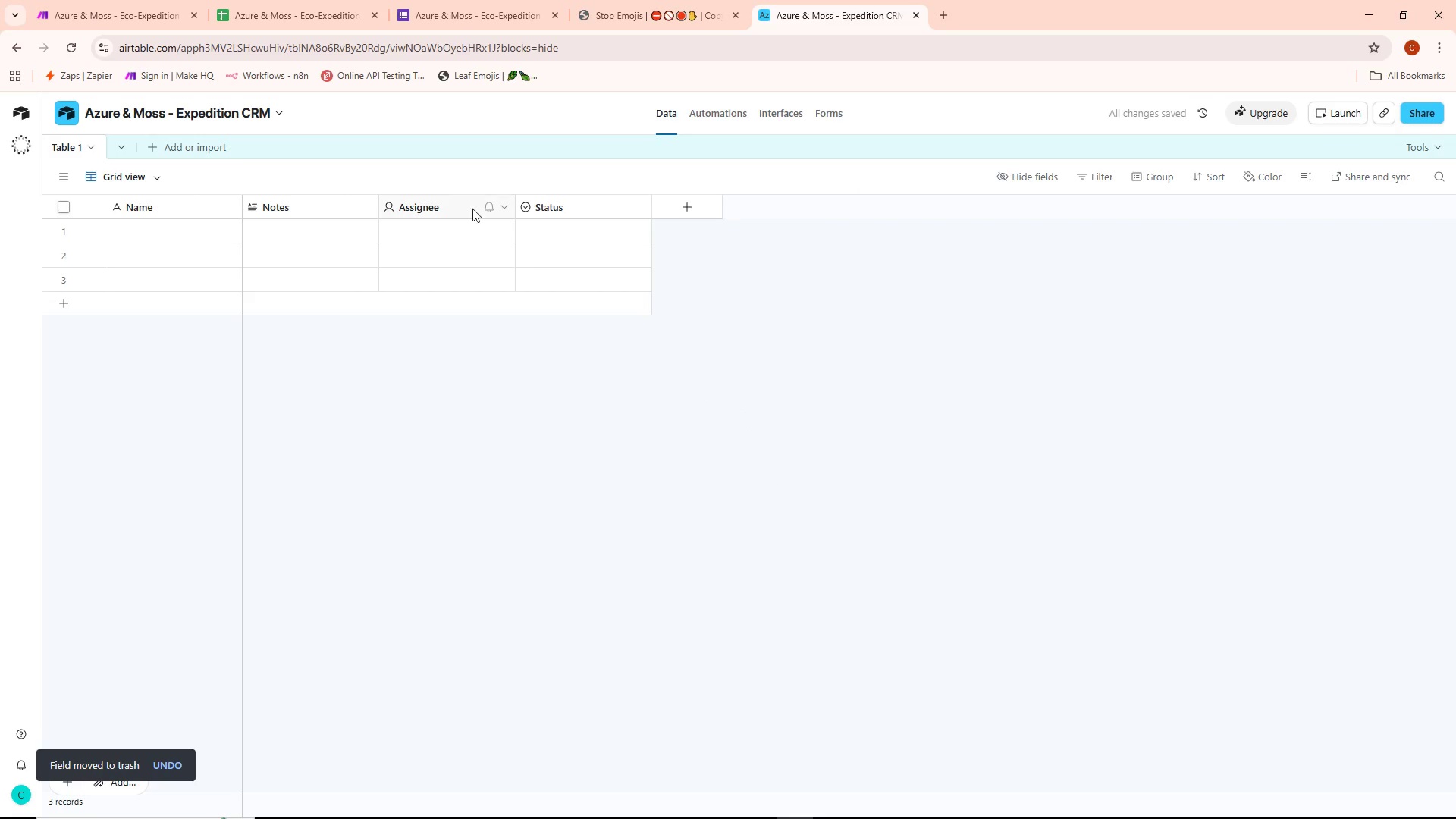 
right_click([463, 212])
 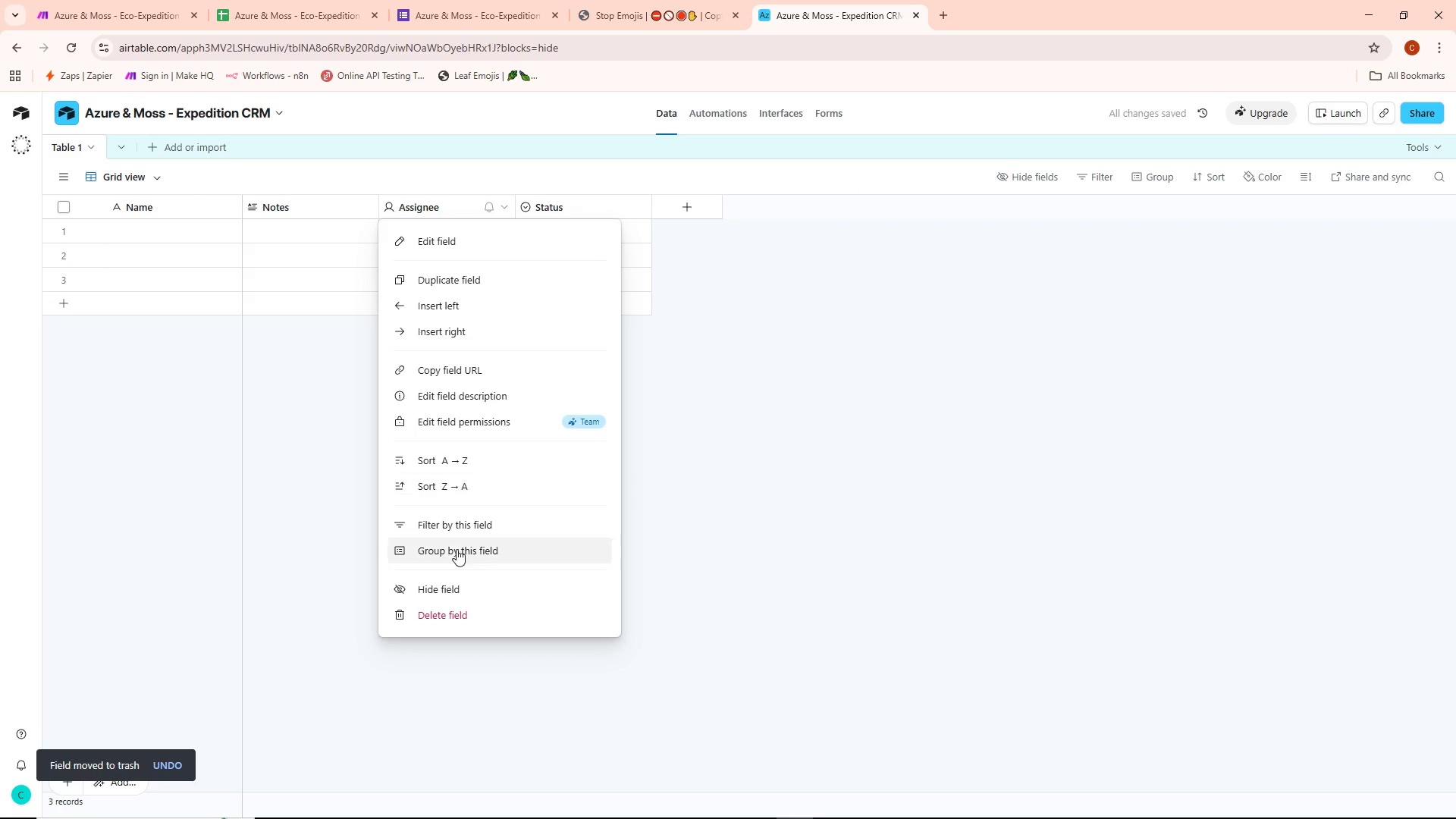 
left_click([450, 620])
 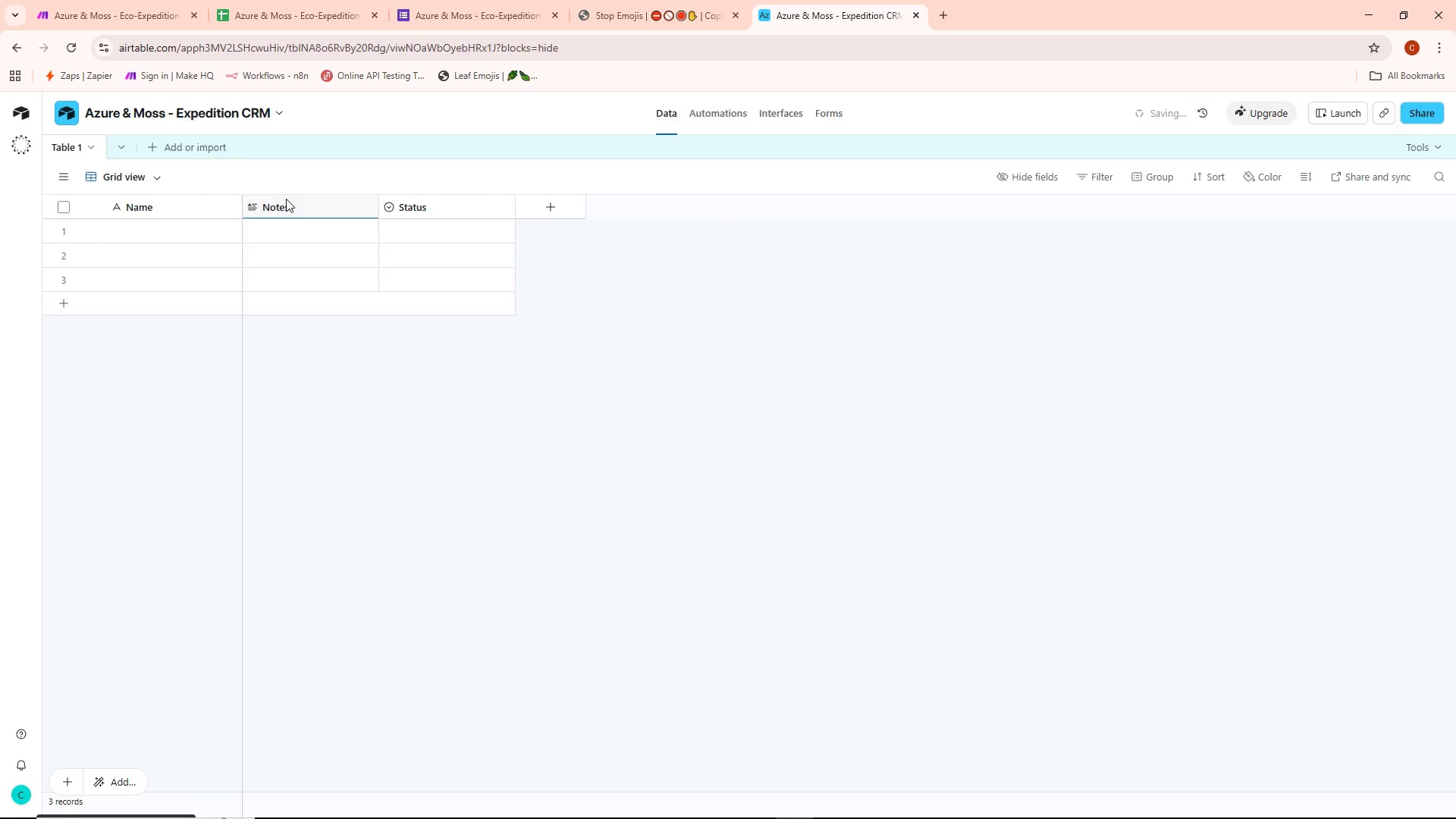 
right_click([283, 206])
 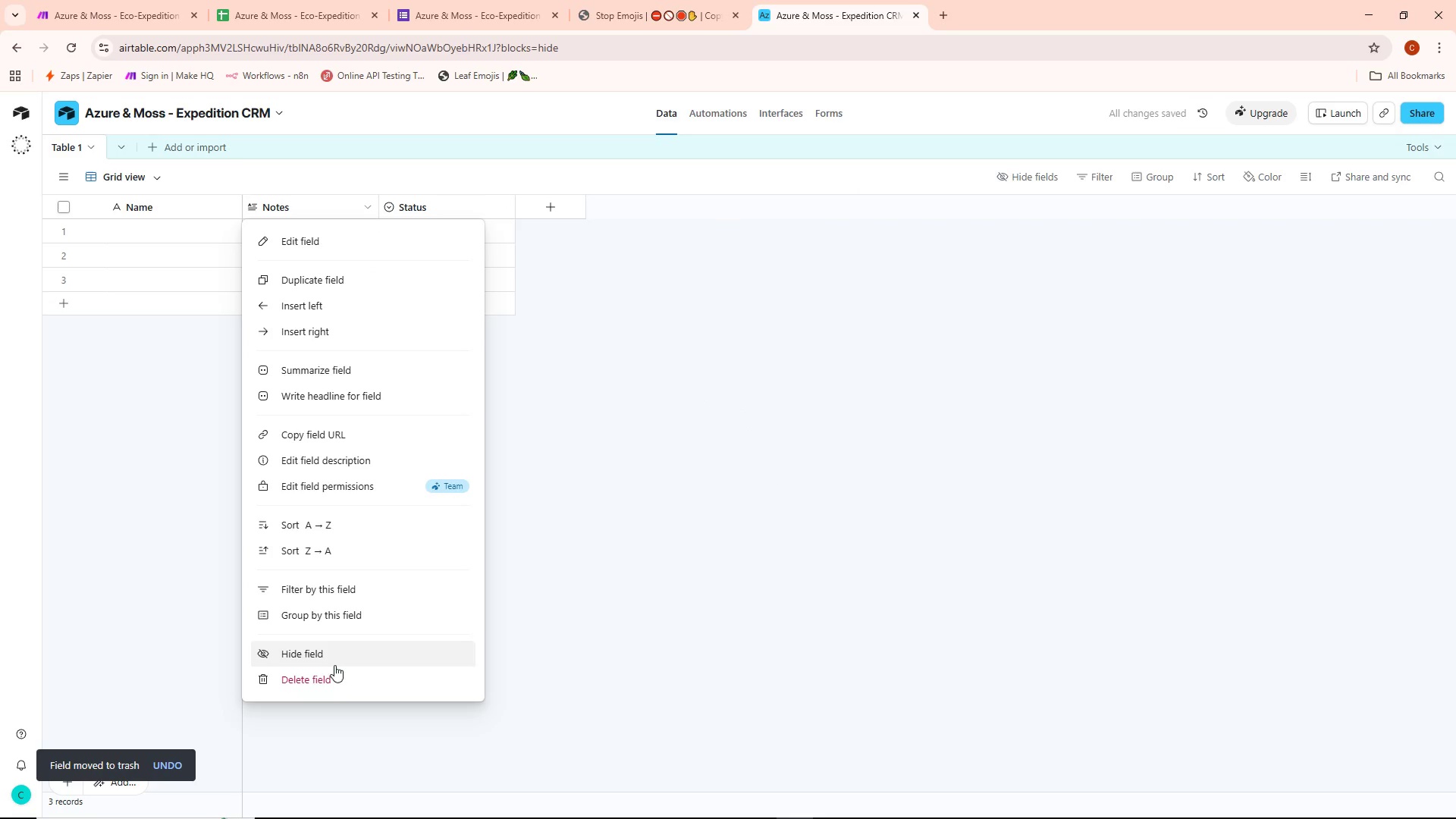 
left_click([332, 676])
 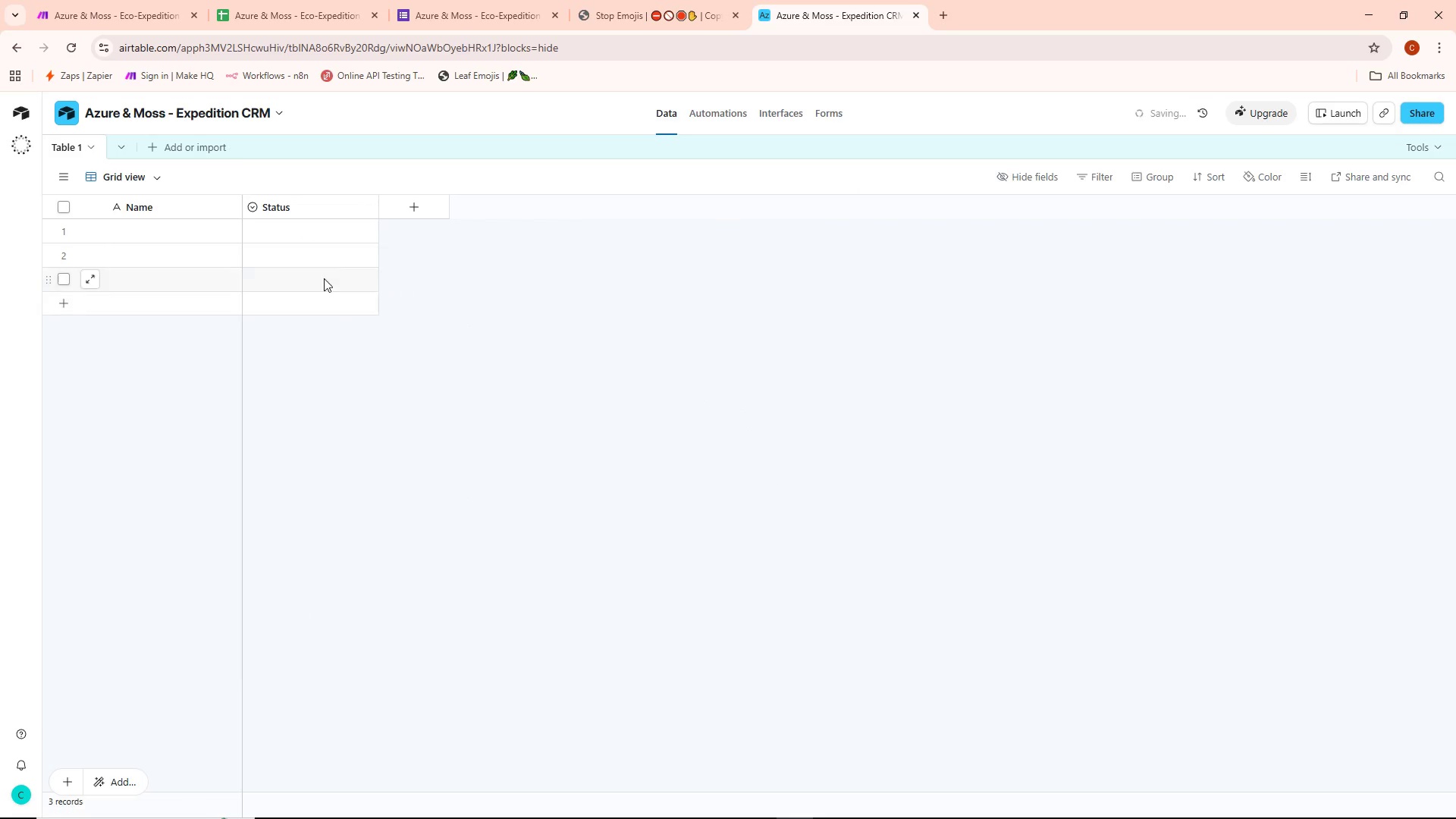 
right_click([343, 212])
 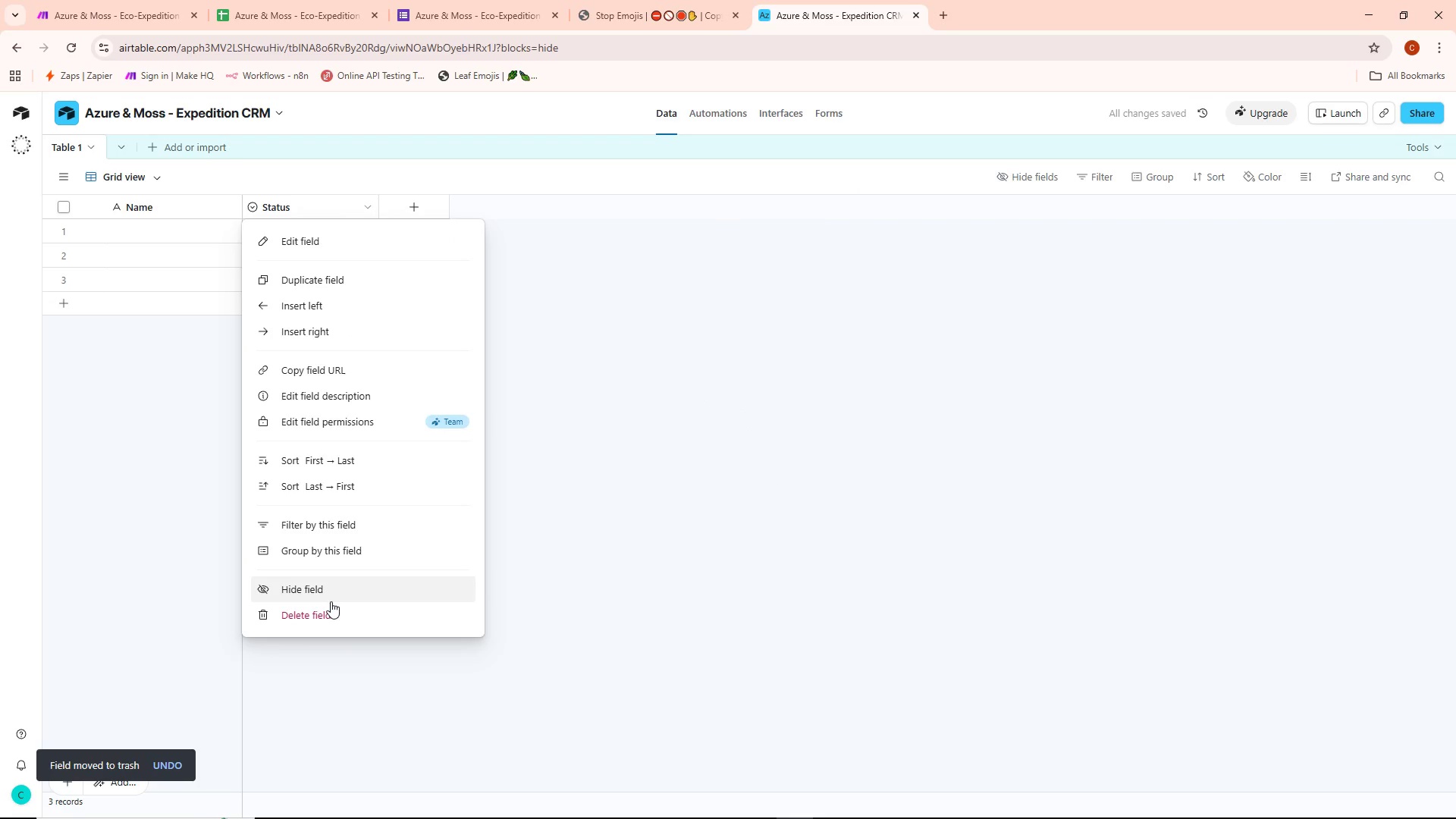 
left_click([326, 614])
 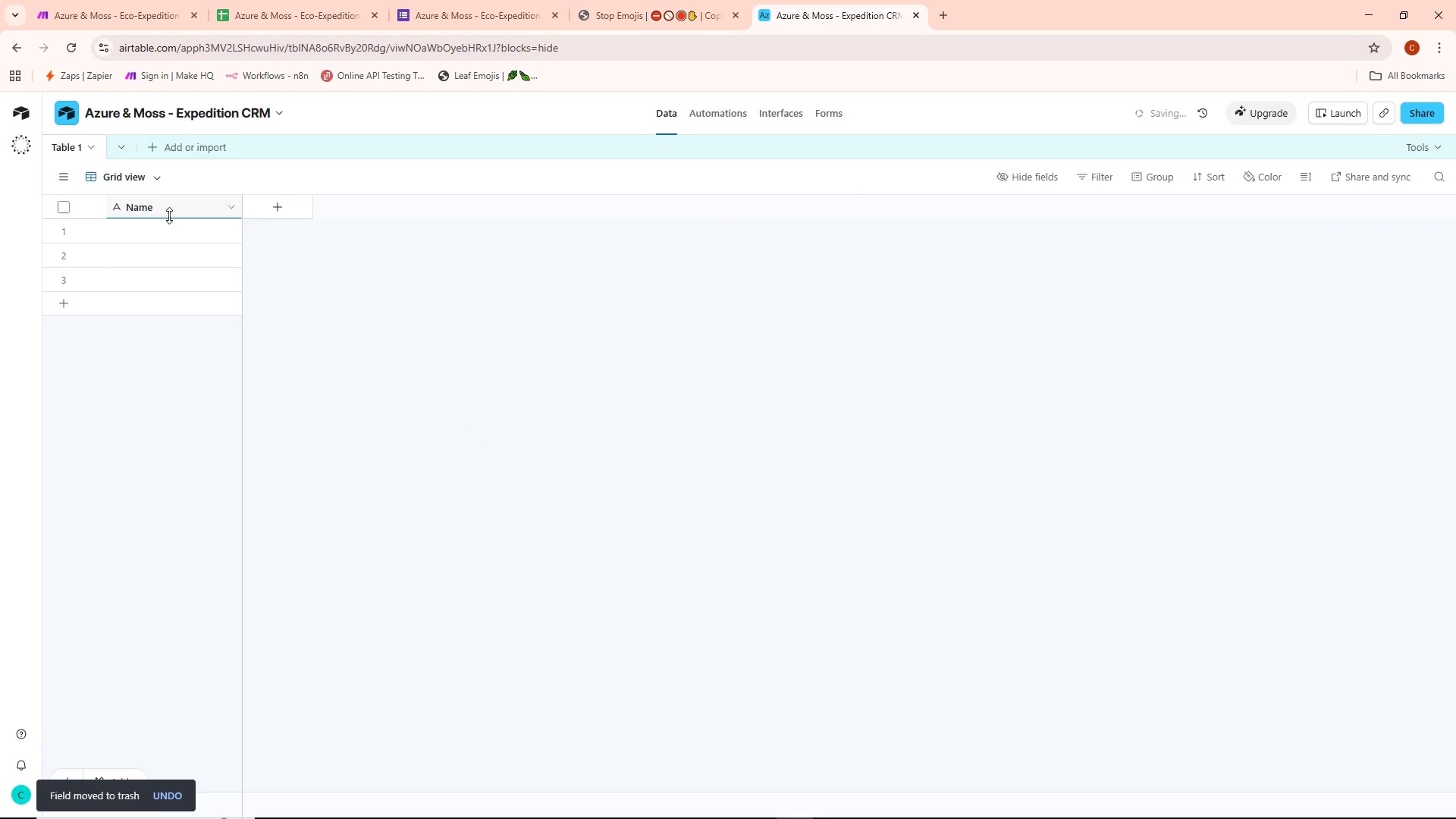 
left_click([169, 215])
 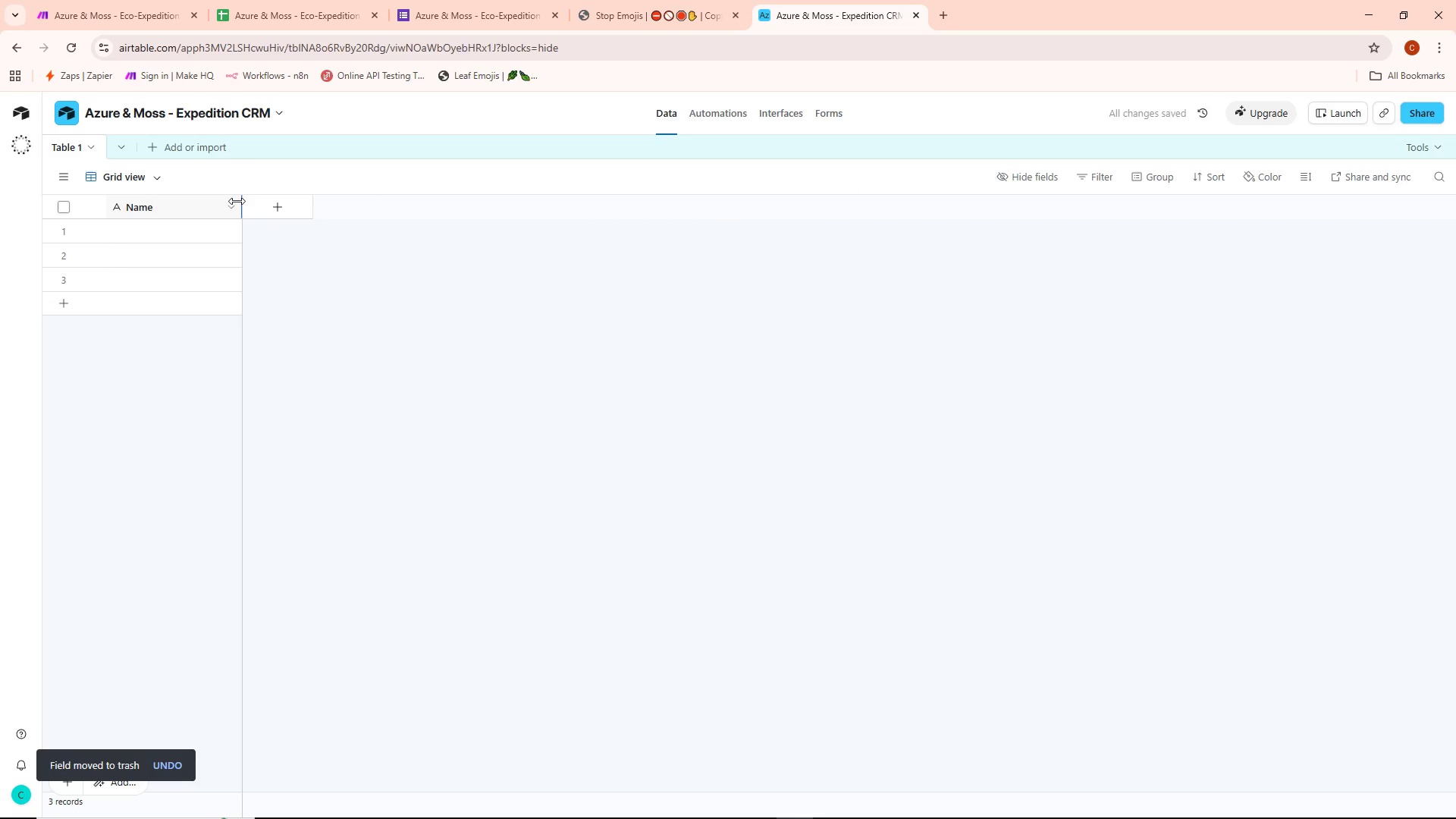 
double_click([227, 210])
 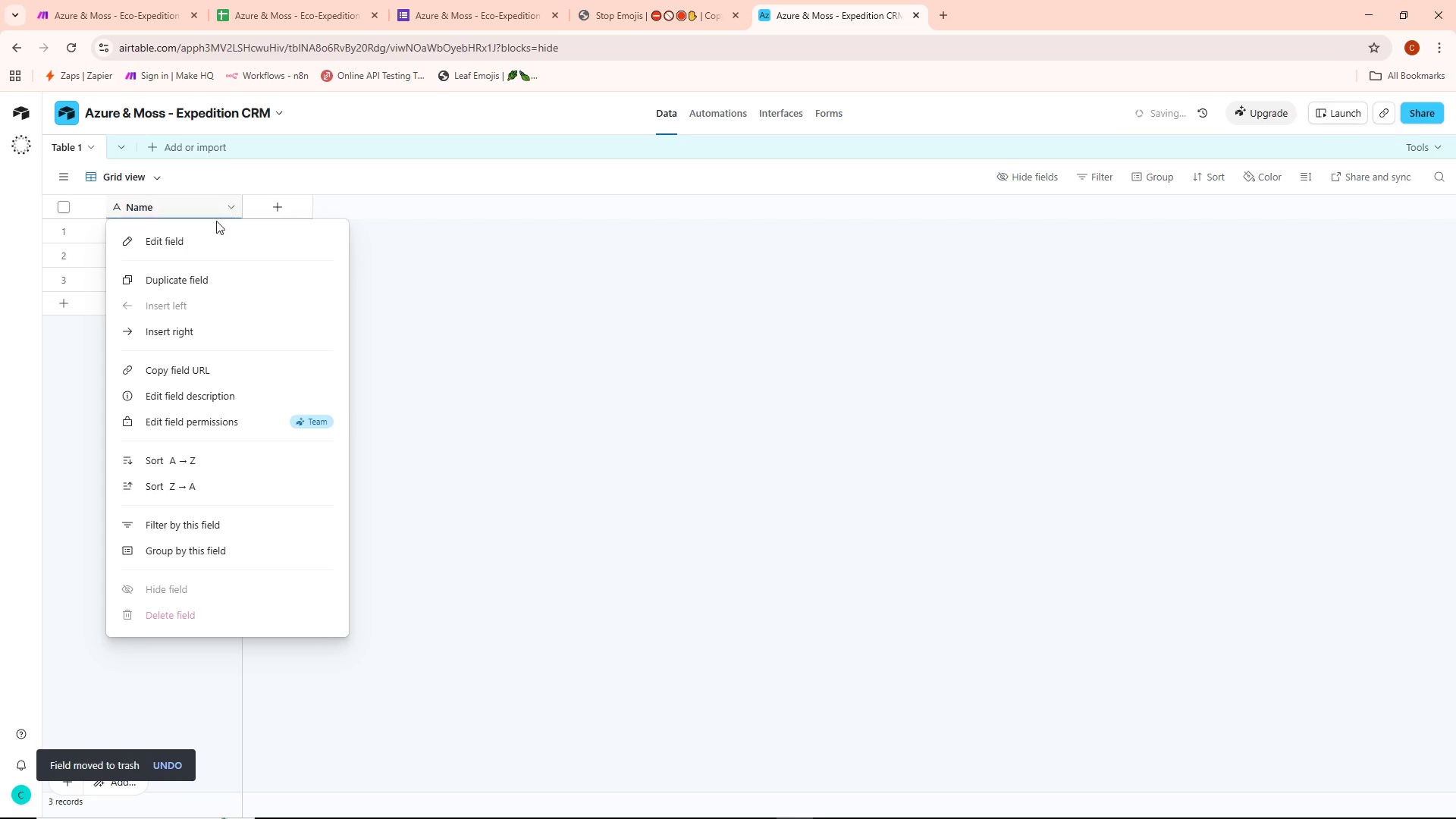 
left_click([191, 251])
 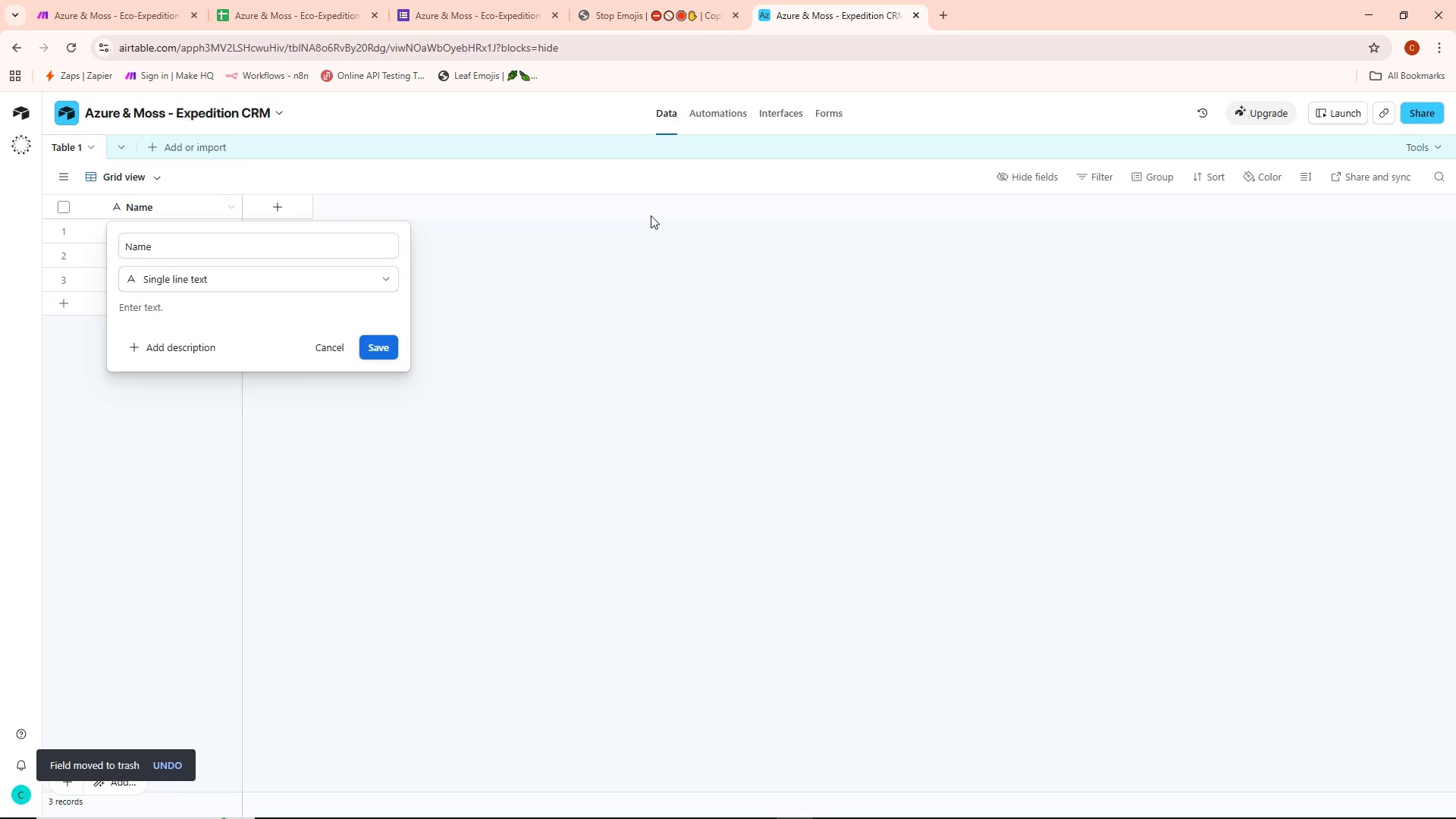 
wait(6.73)
 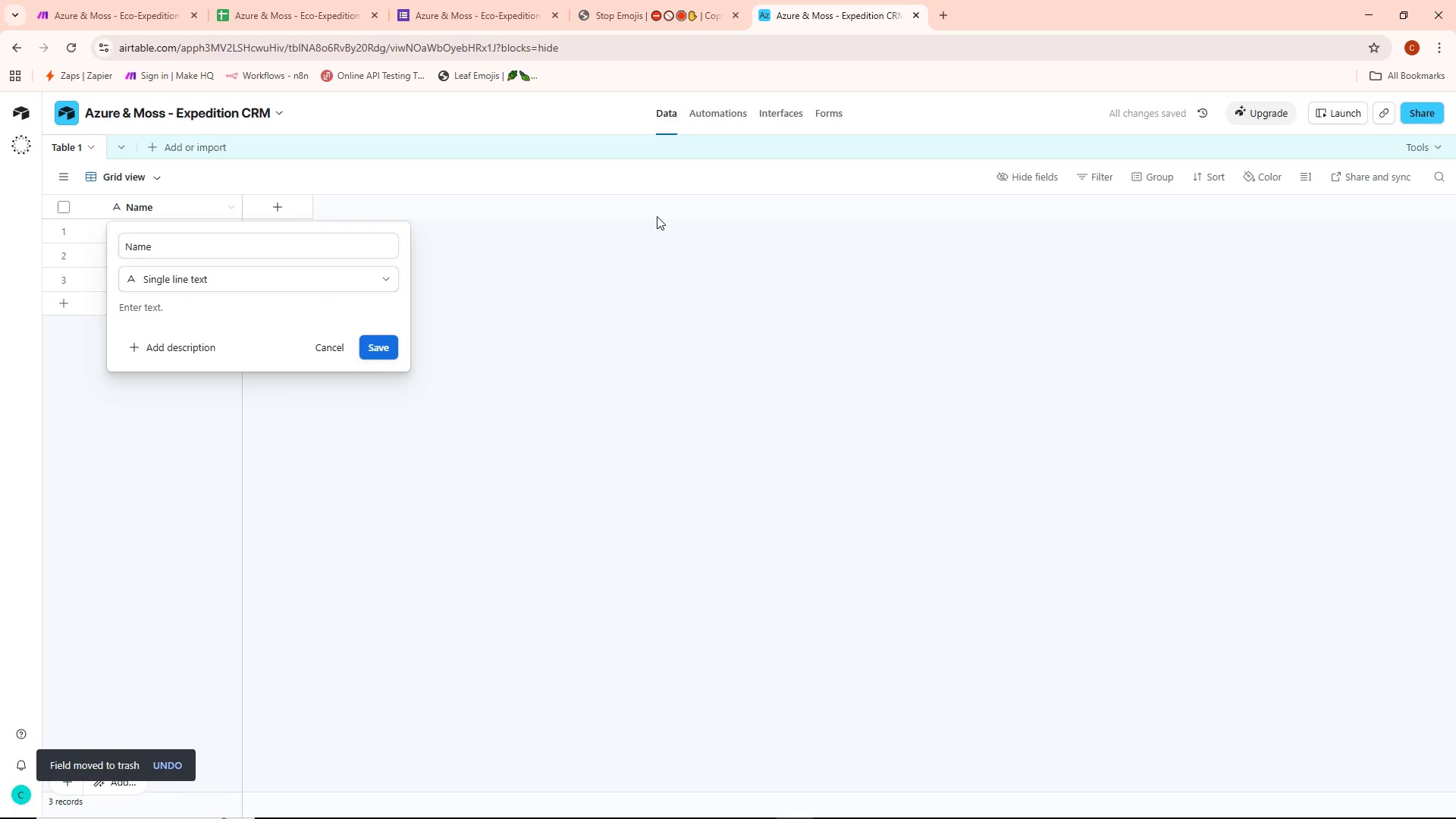 
left_click([67, 154])
 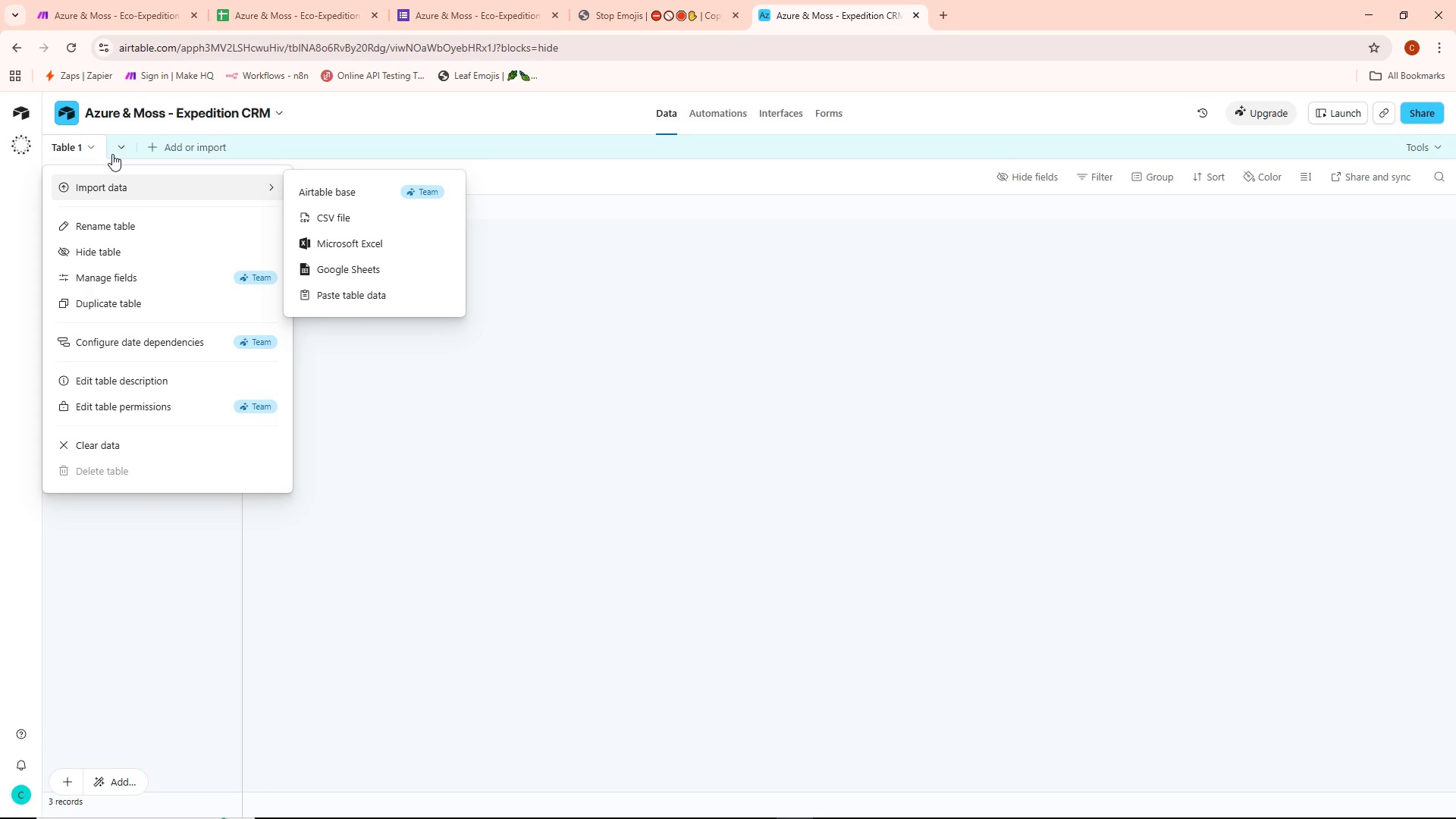 
double_click([89, 149])
 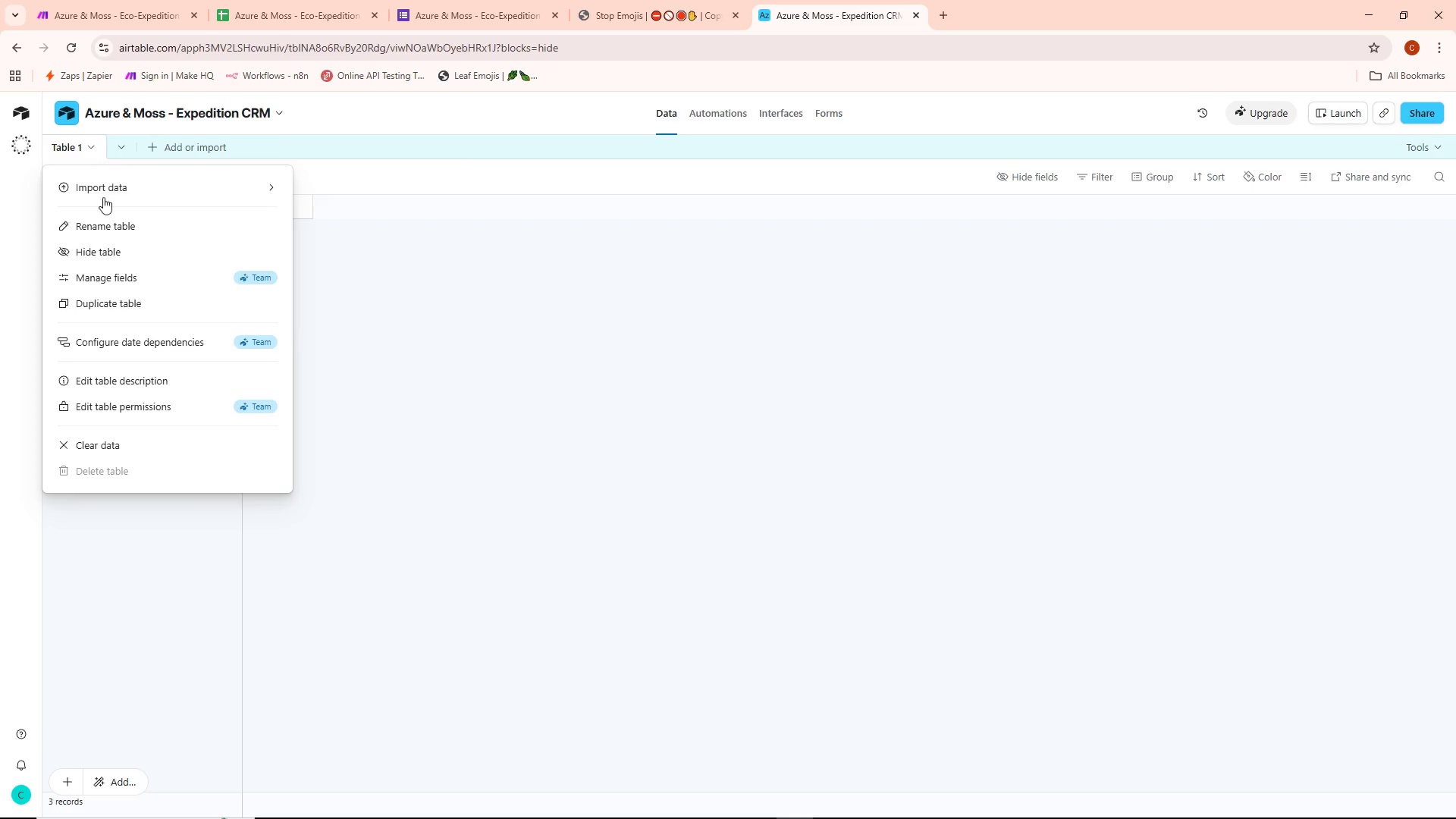 
left_click([112, 229])
 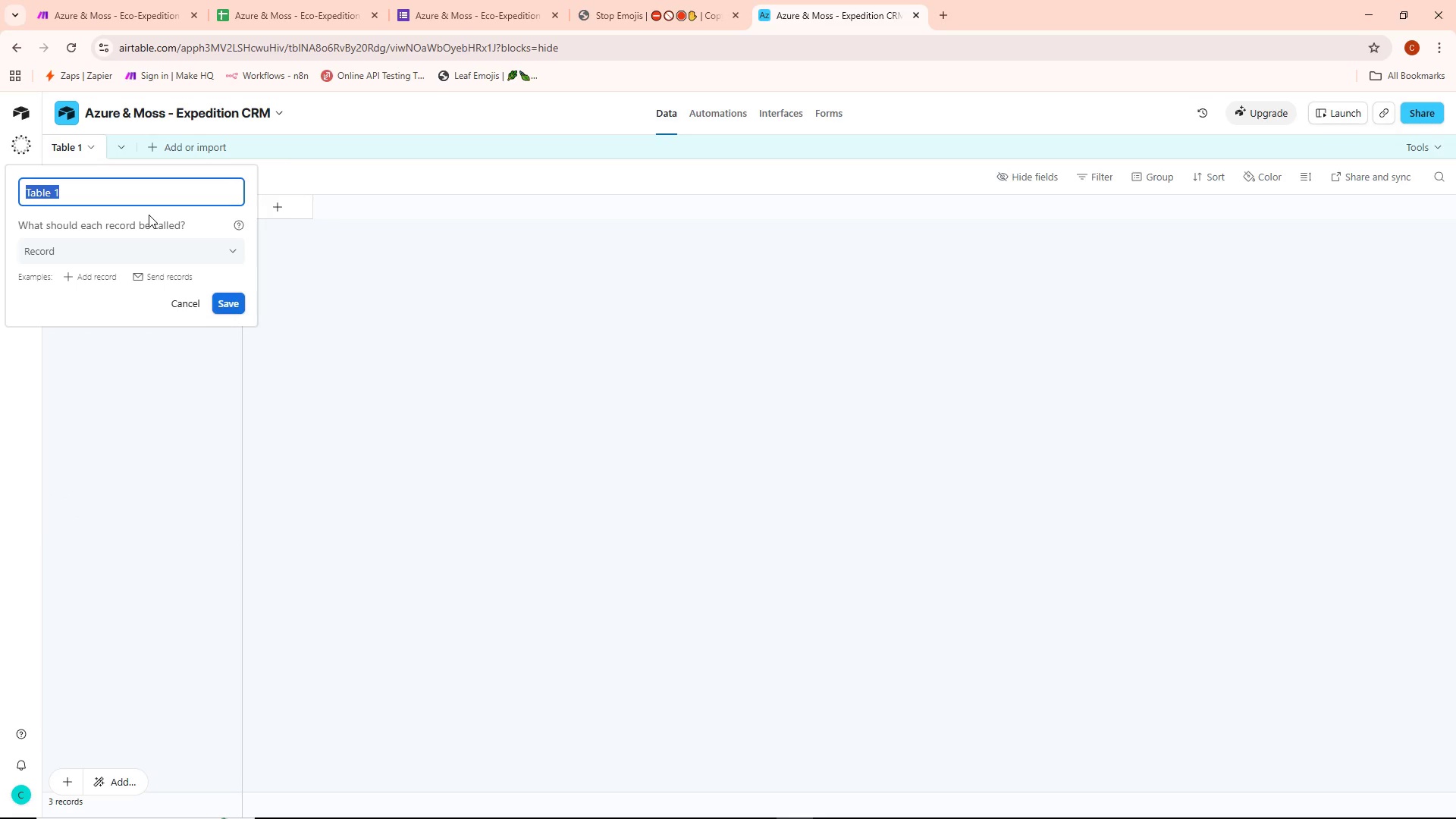 
key(Backspace)
type(Leads)
 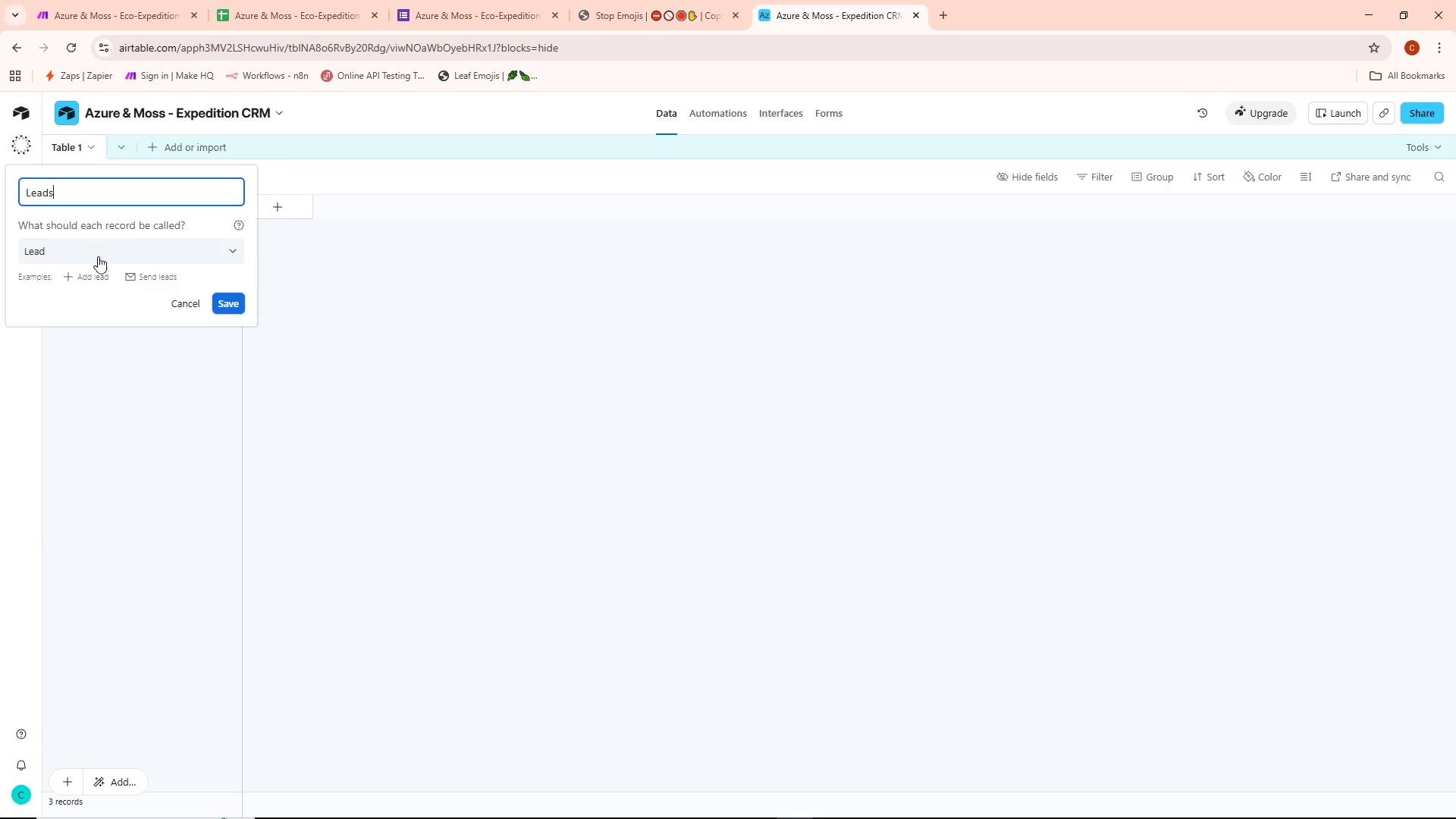 
left_click([162, 249])
 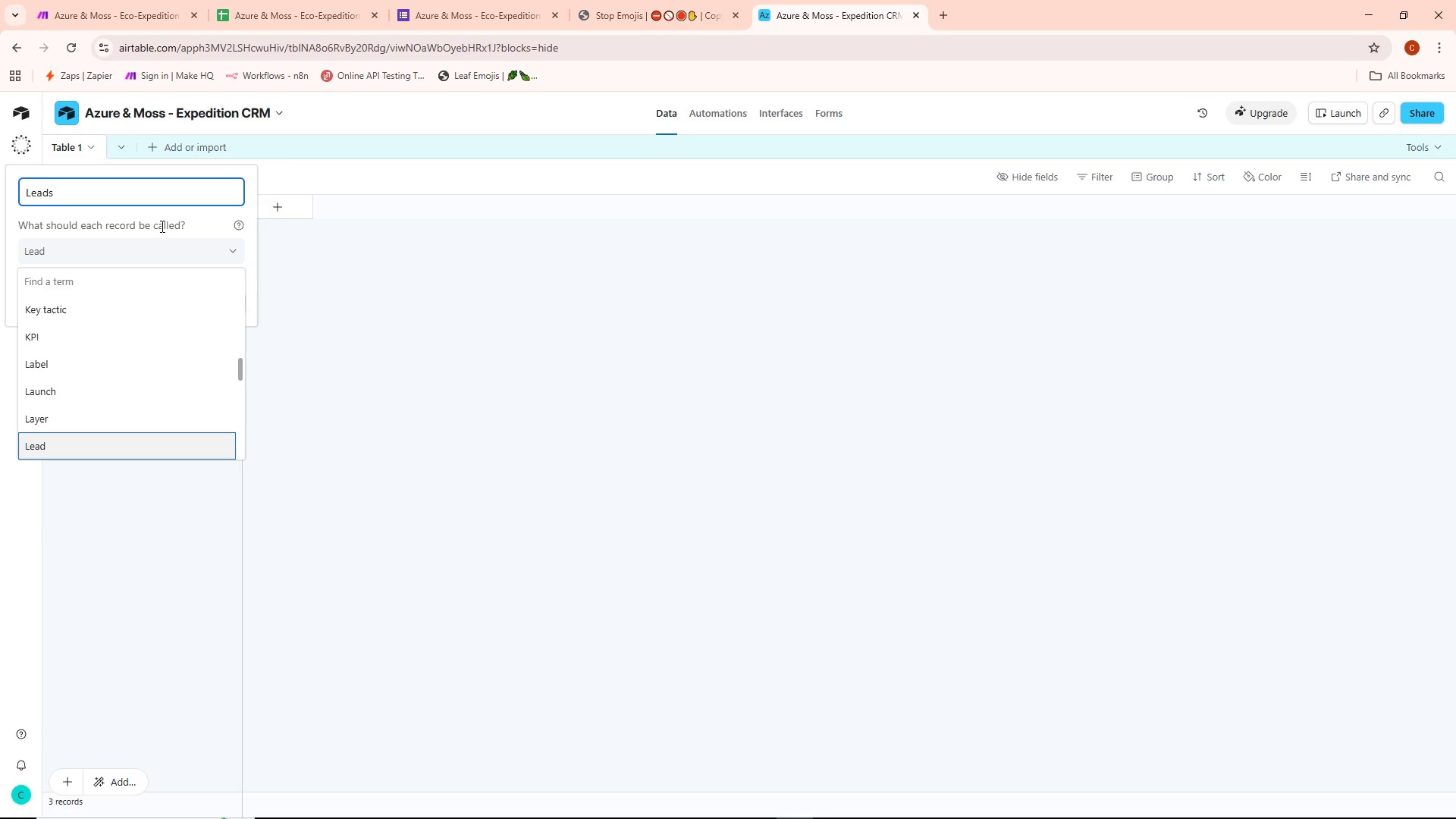 
left_click([161, 226])
 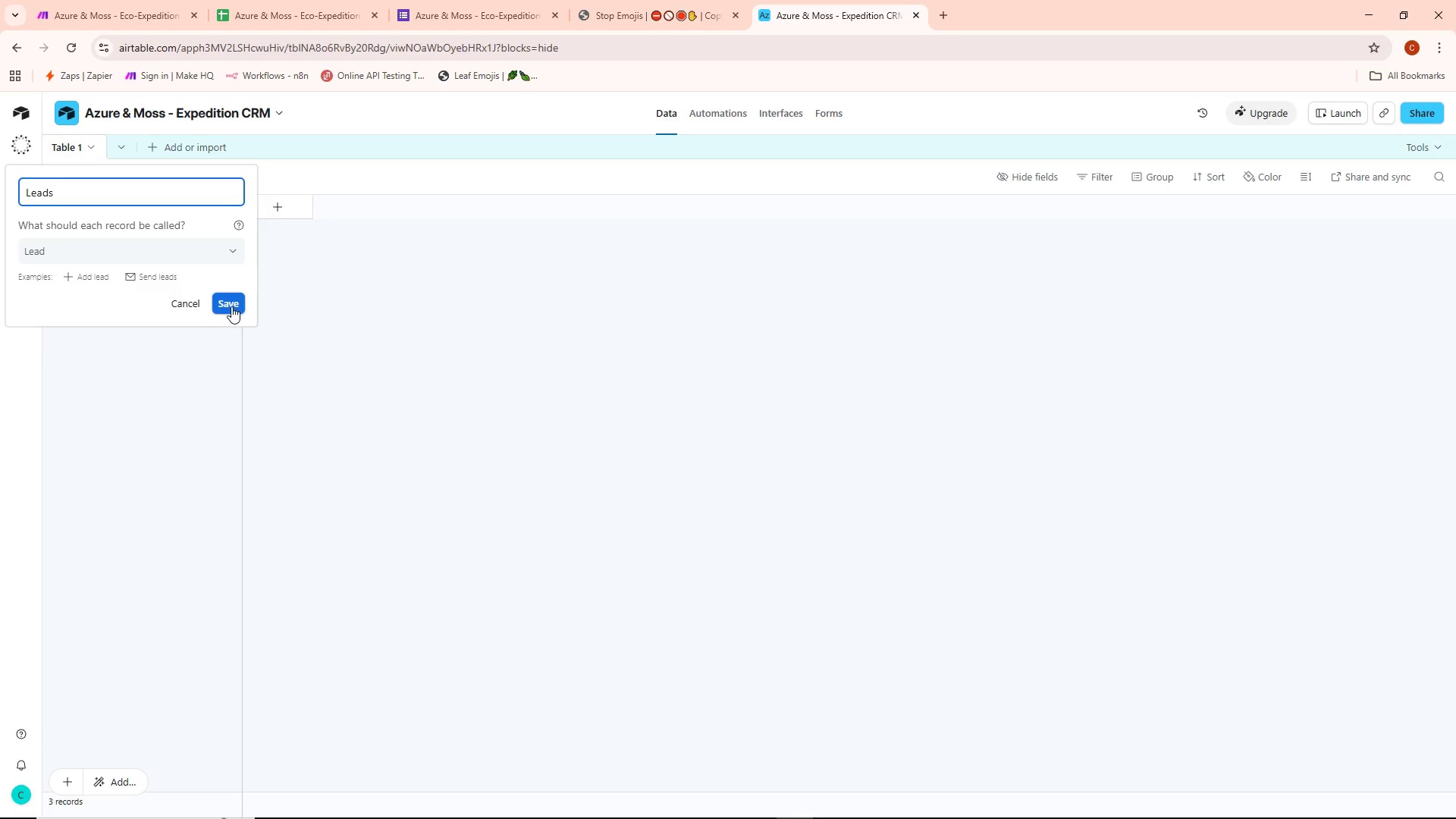 
left_click([229, 300])
 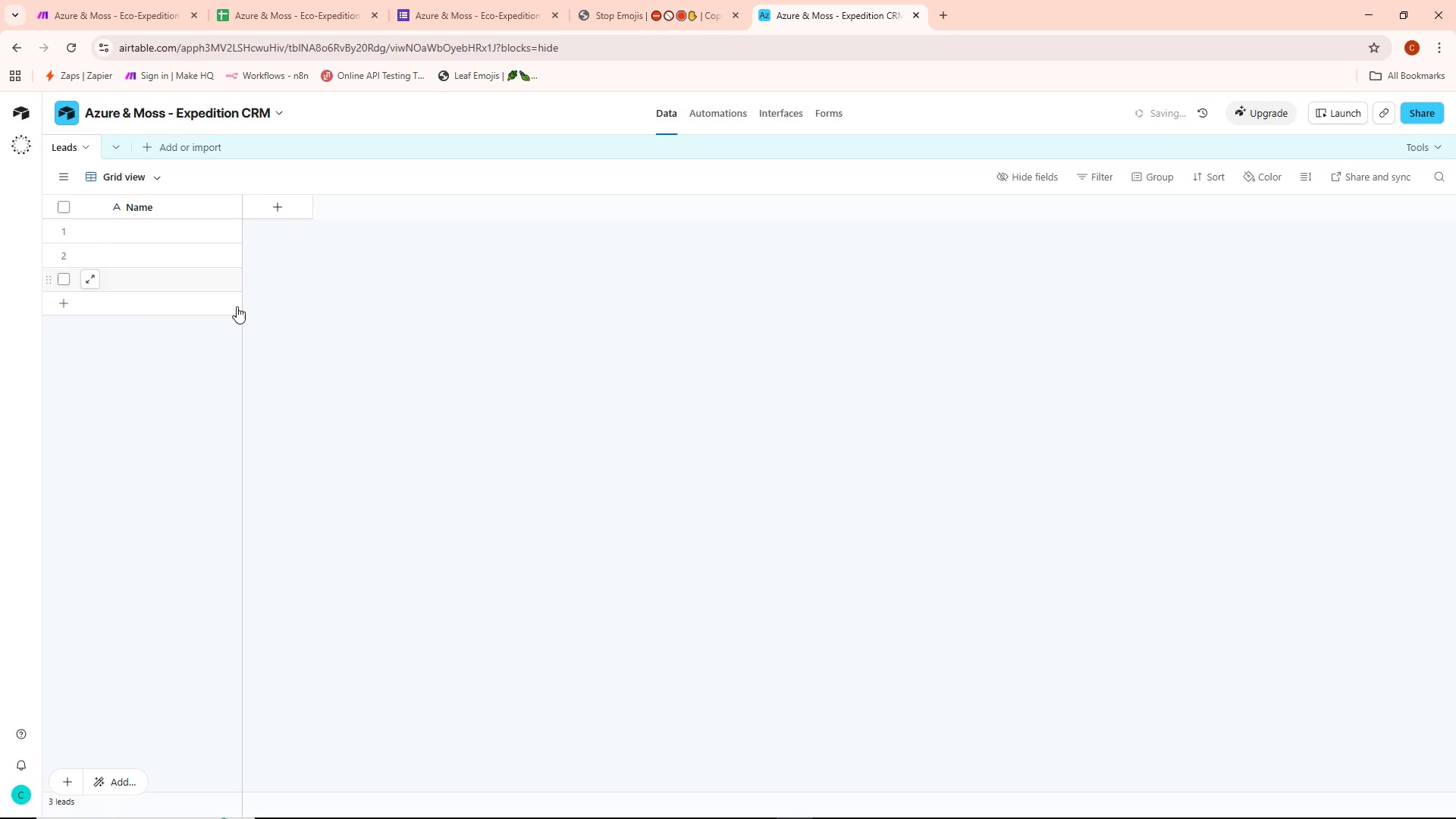 
left_click([148, 199])
 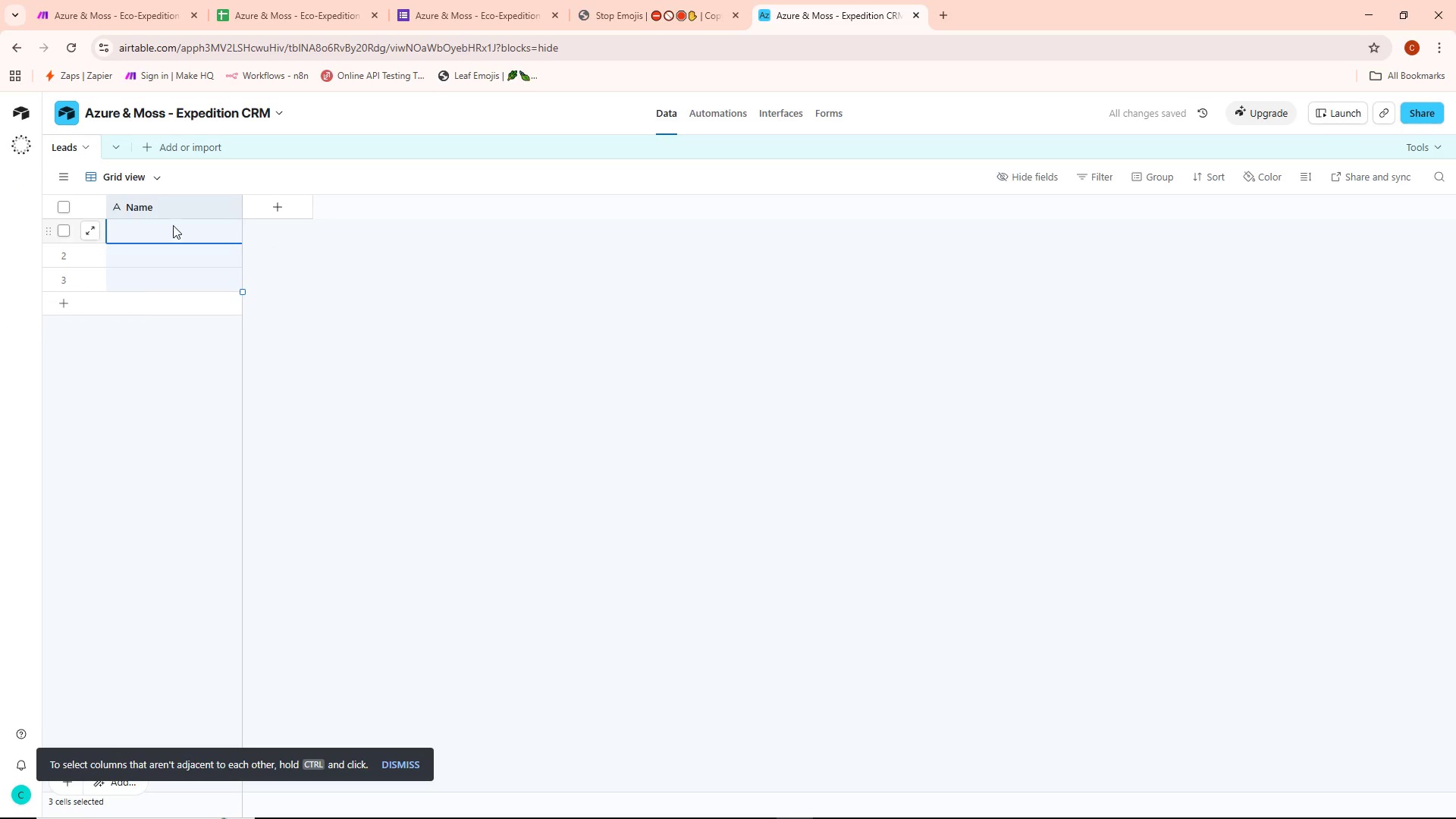 
left_click([171, 212])
 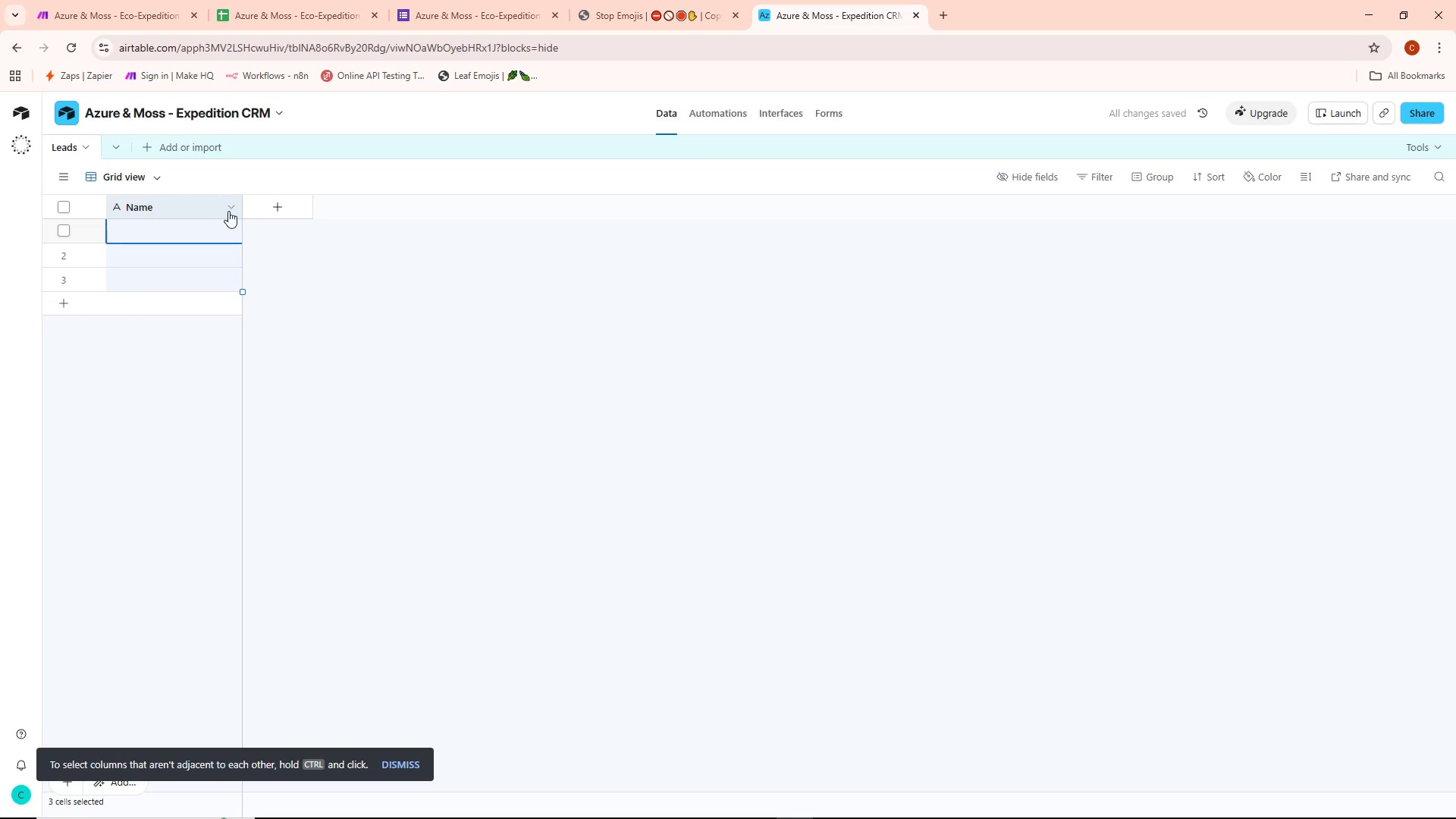 
left_click([233, 210])
 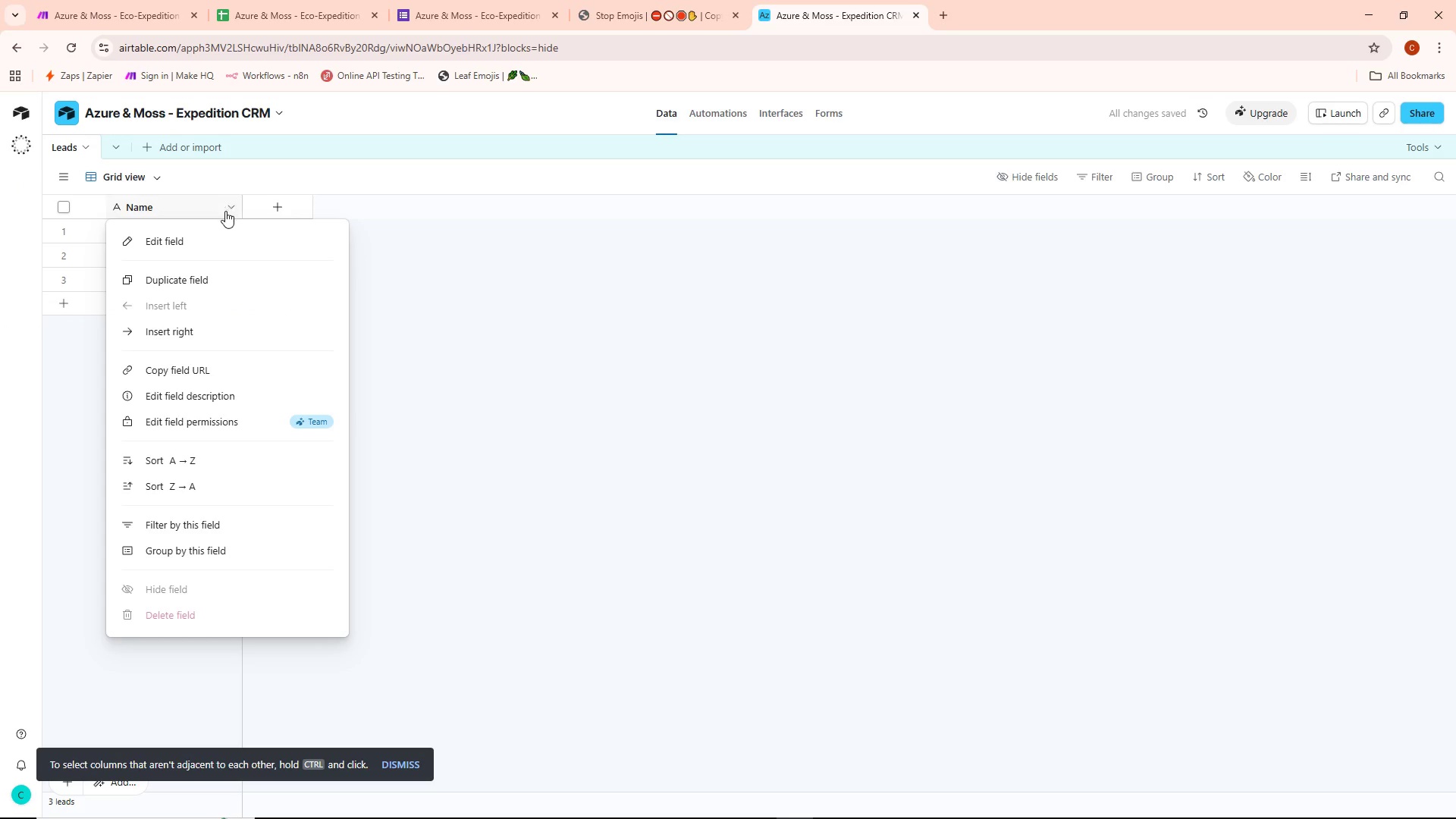 
left_click([202, 239])
 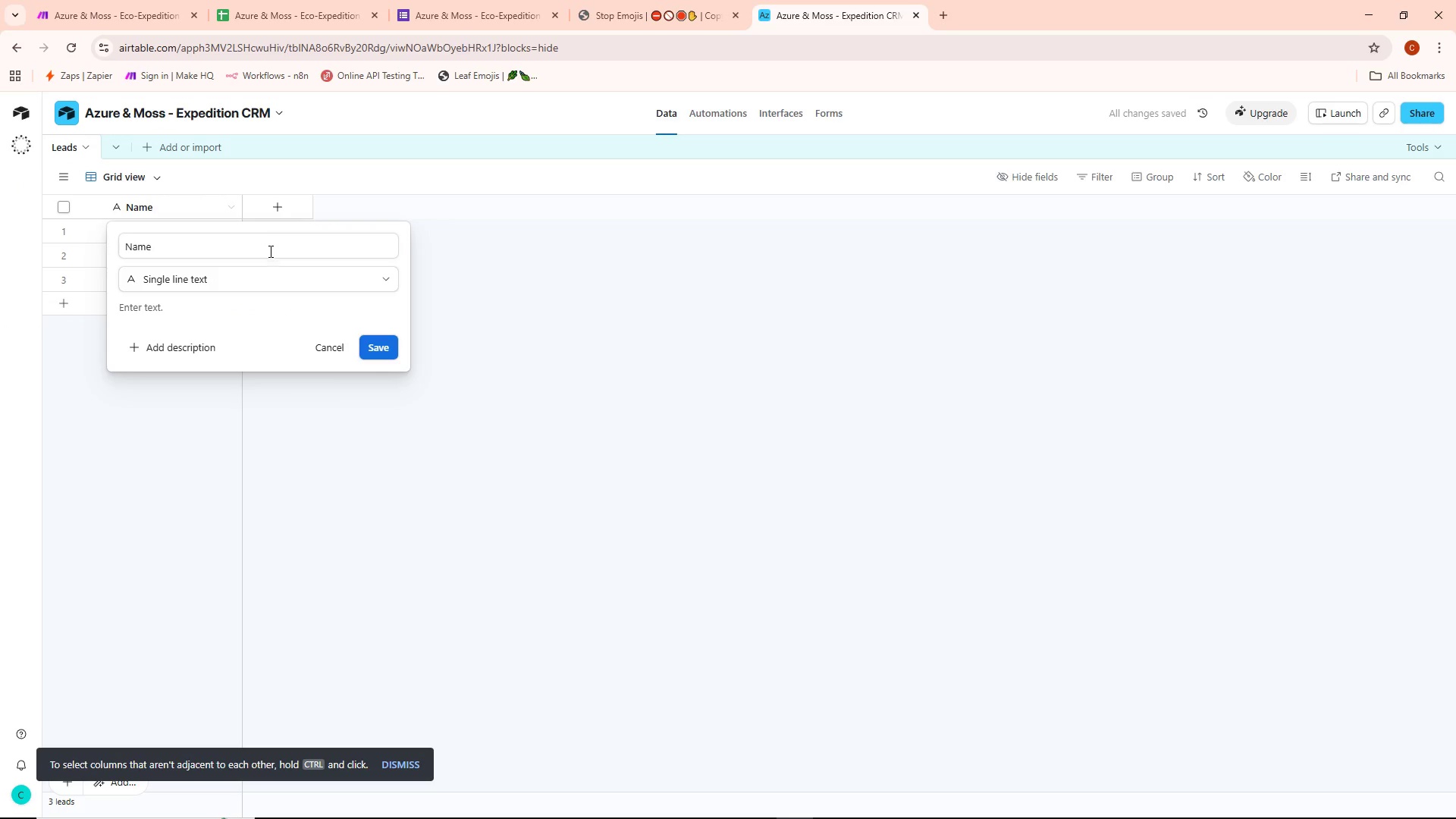 
left_click([269, 251])
 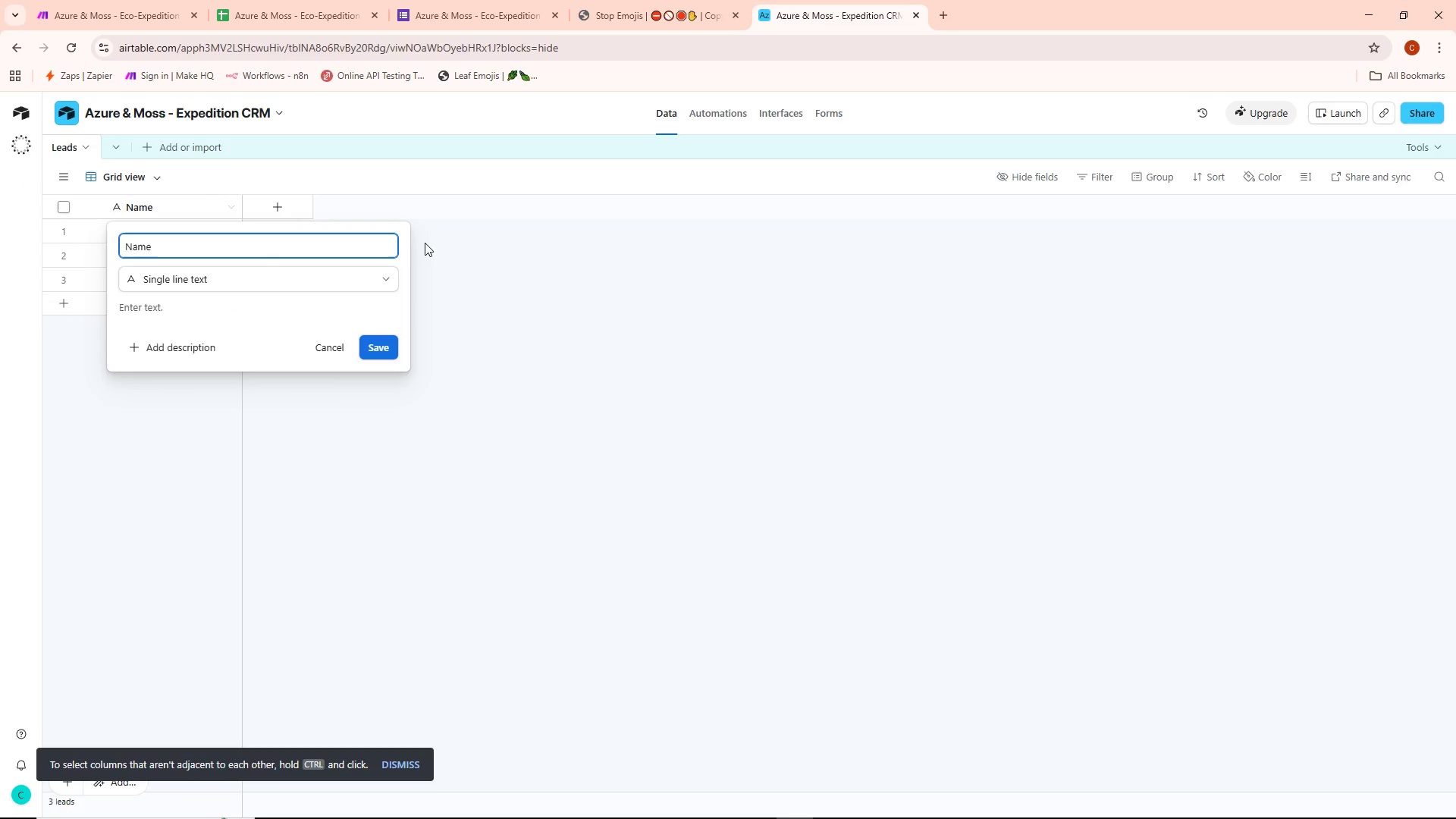 
key(Control+Backspace)
 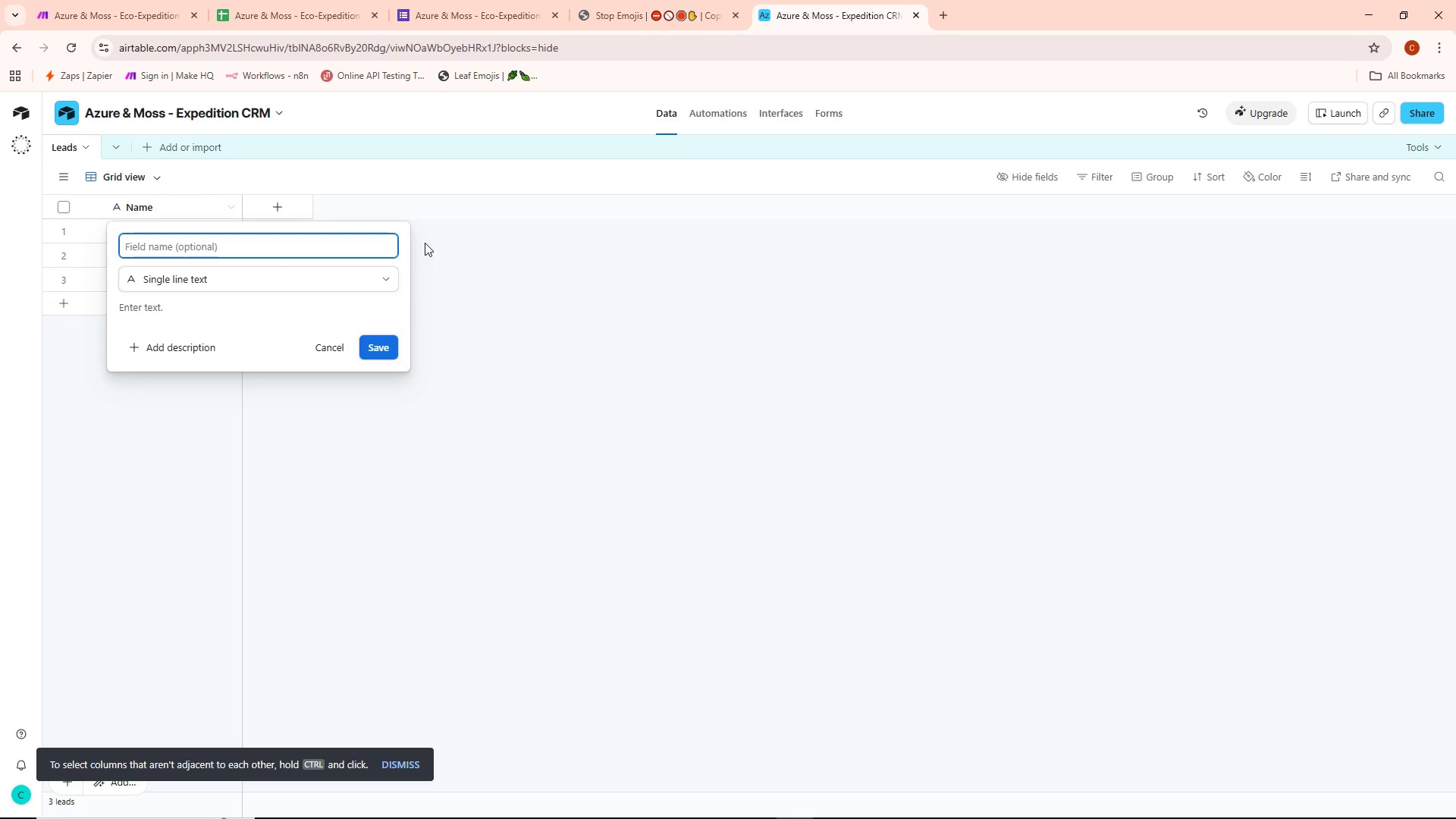 
type(full_name)
 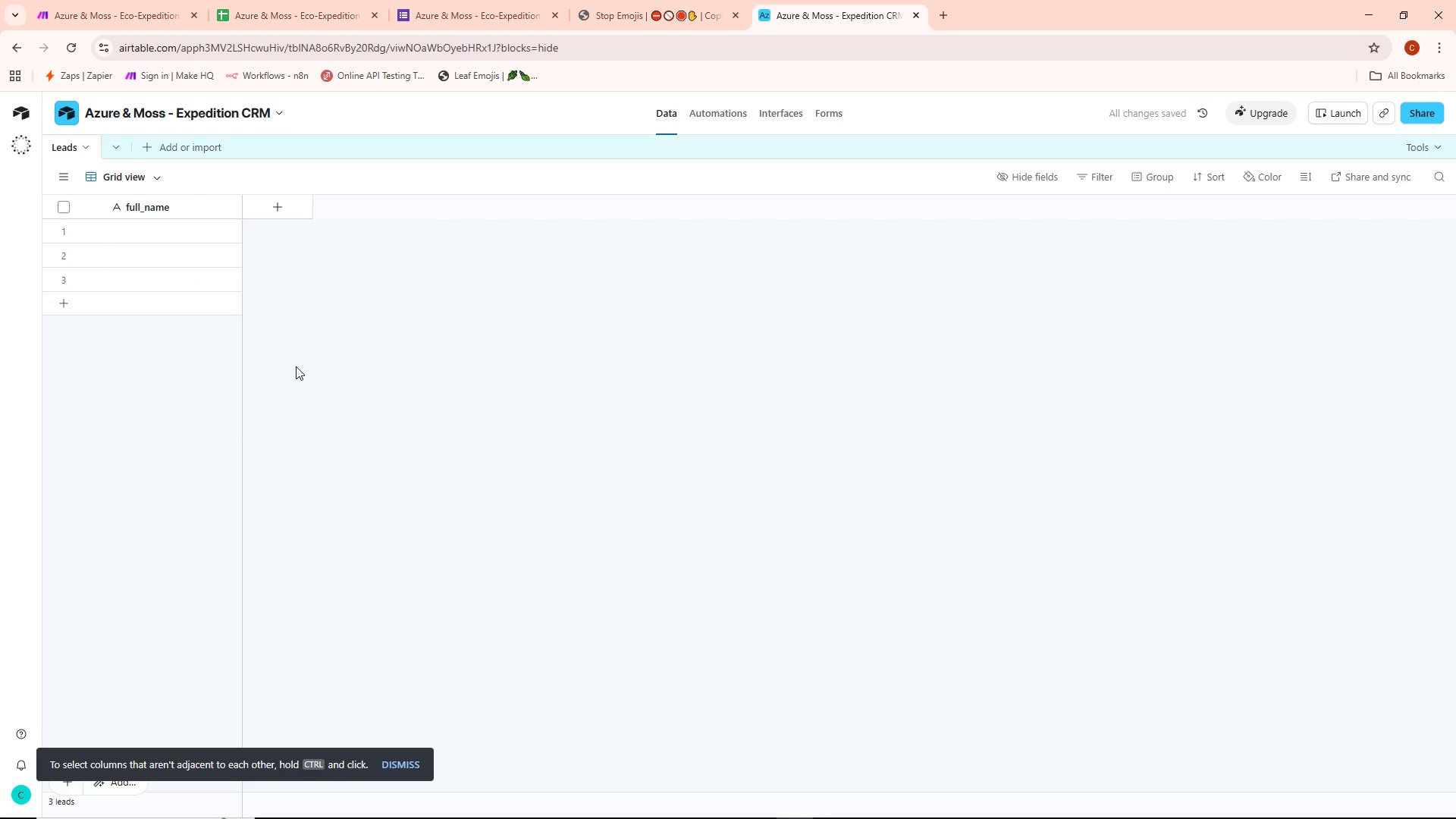 
double_click([262, 199])
 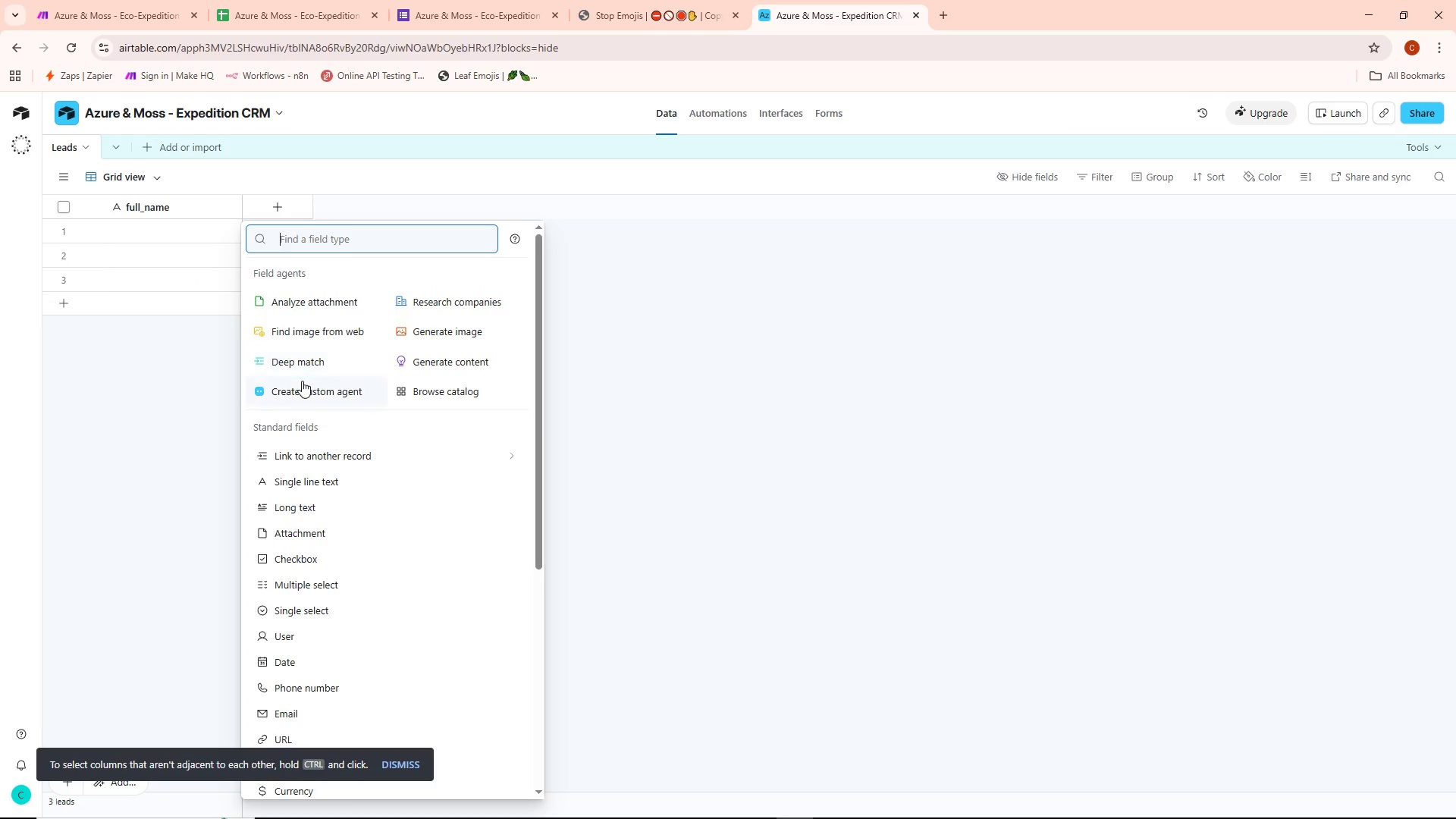 
scroll: coordinate [385, 497], scroll_direction: down, amount: 12.0
 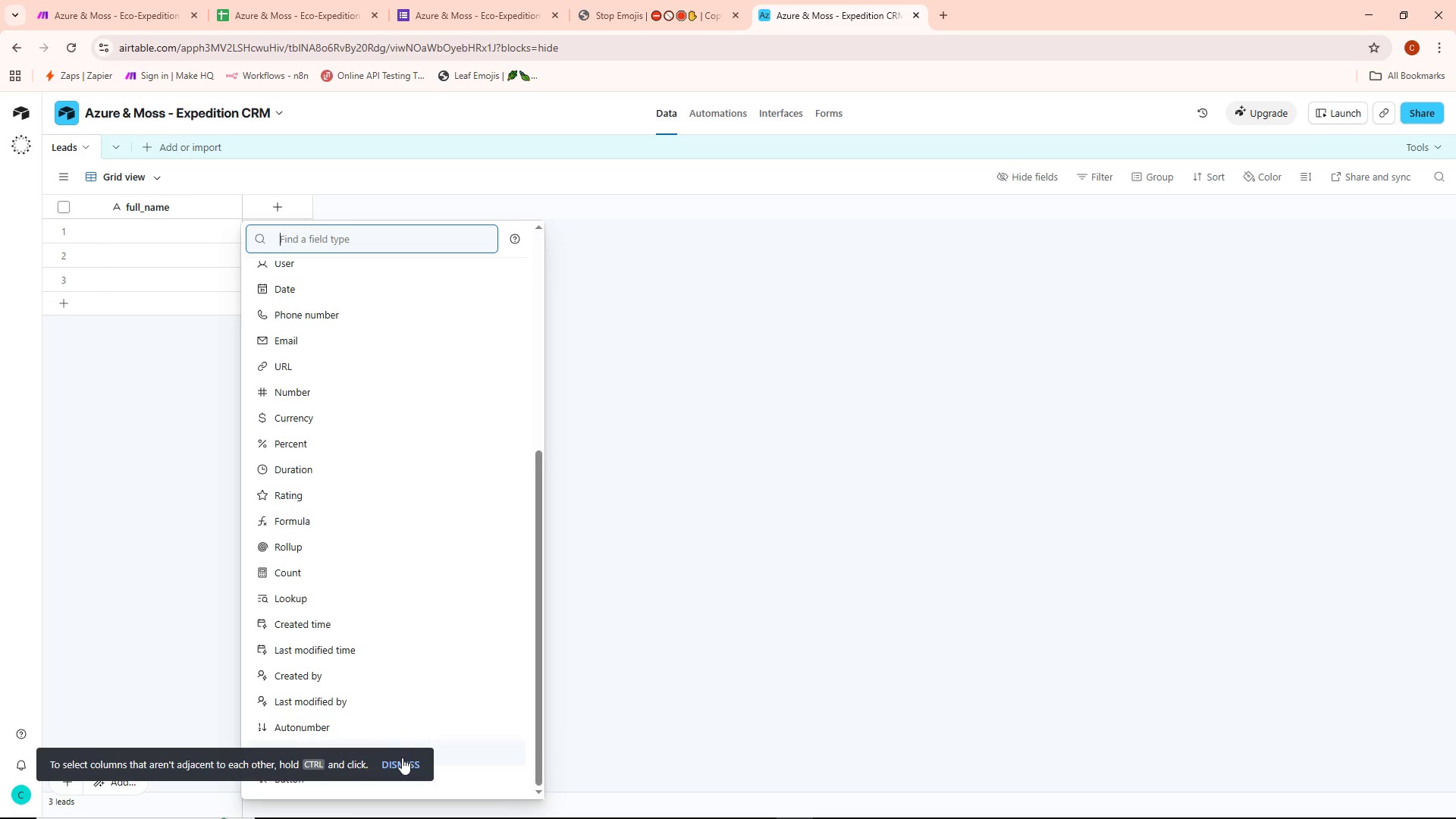 
left_click([401, 763])
 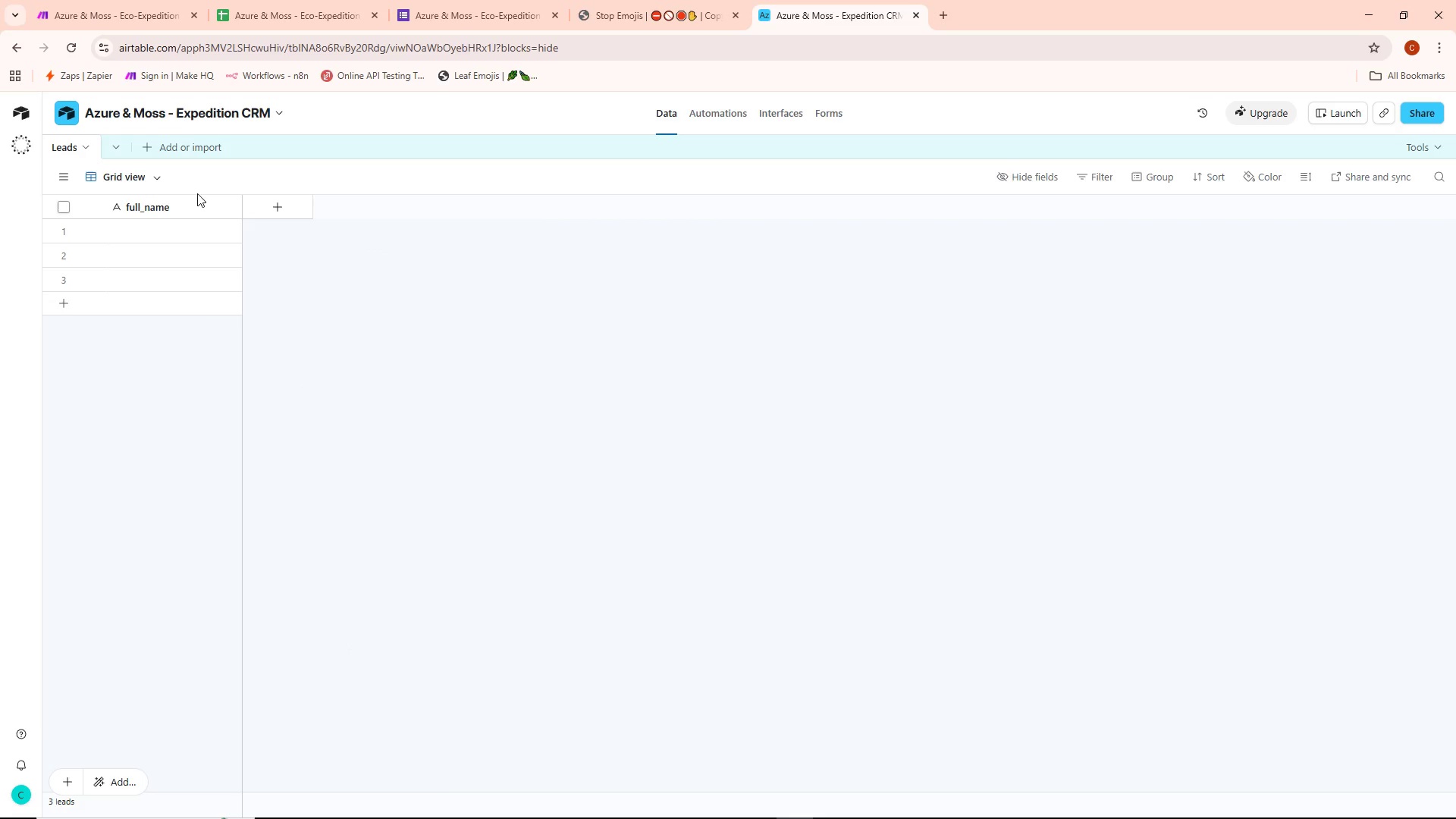 
left_click([282, 202])
 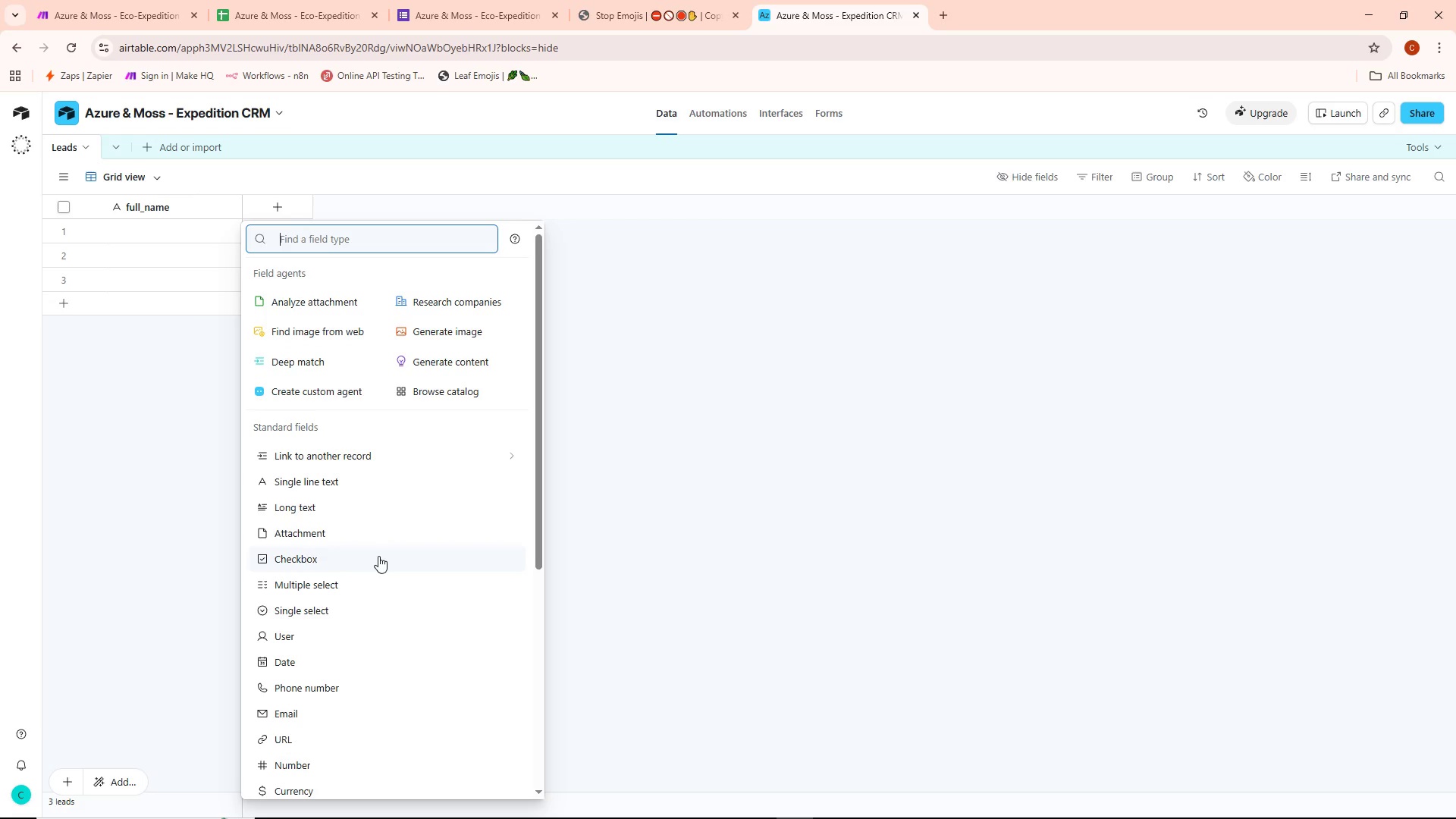 
scroll: coordinate [378, 558], scroll_direction: down, amount: 10.0
 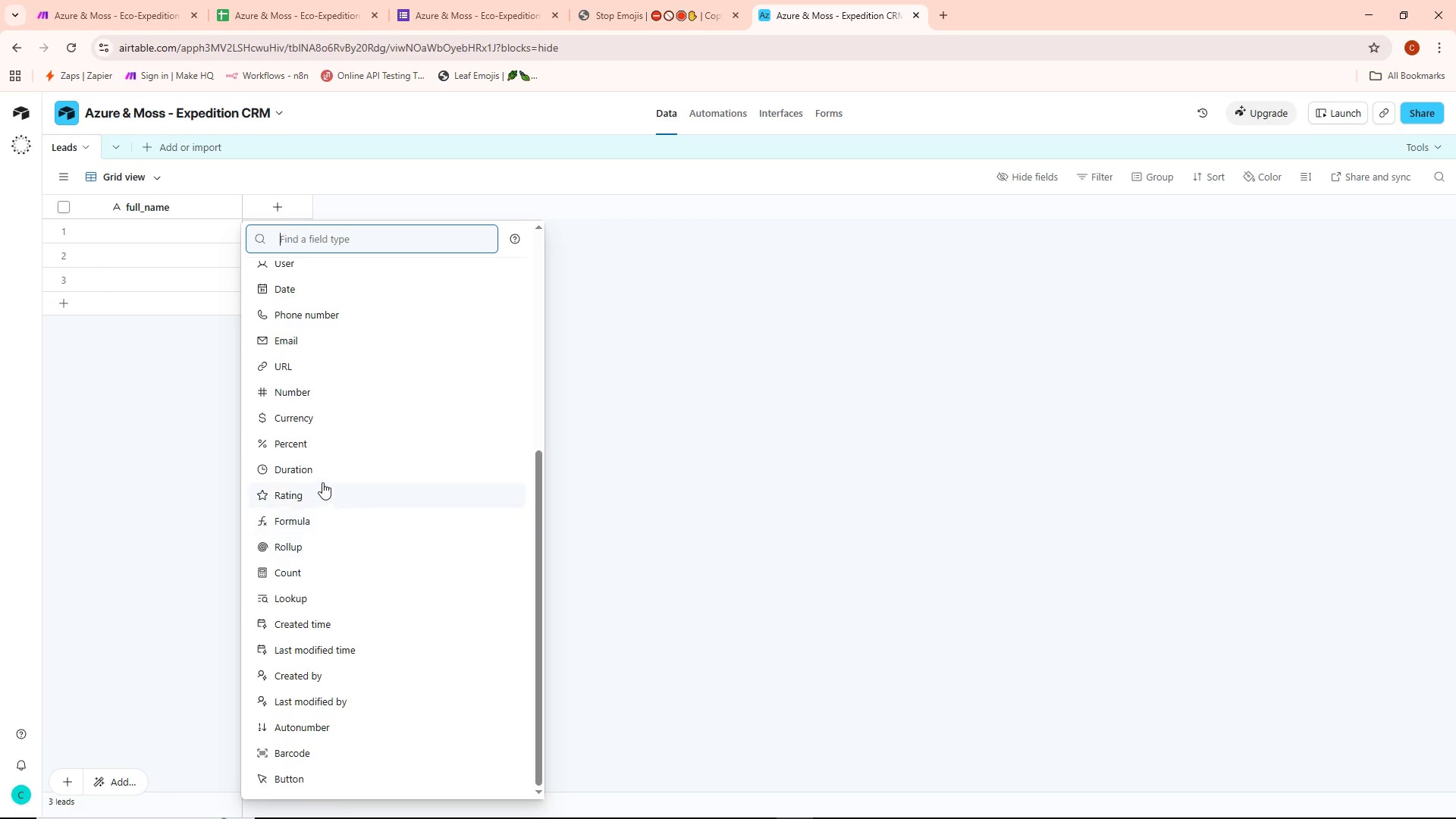 
scroll: coordinate [315, 431], scroll_direction: up, amount: 1.0
 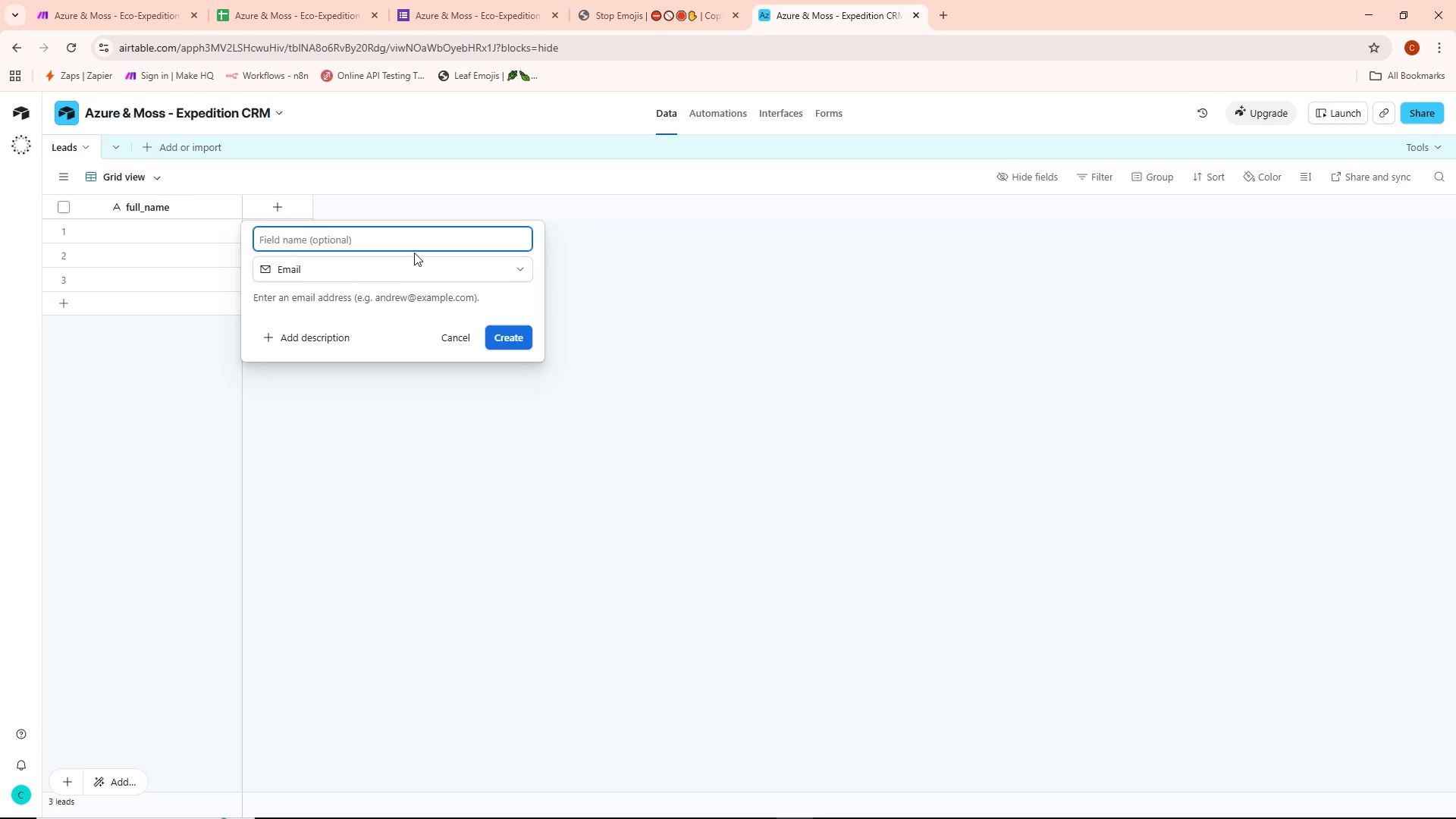 
type(email)
 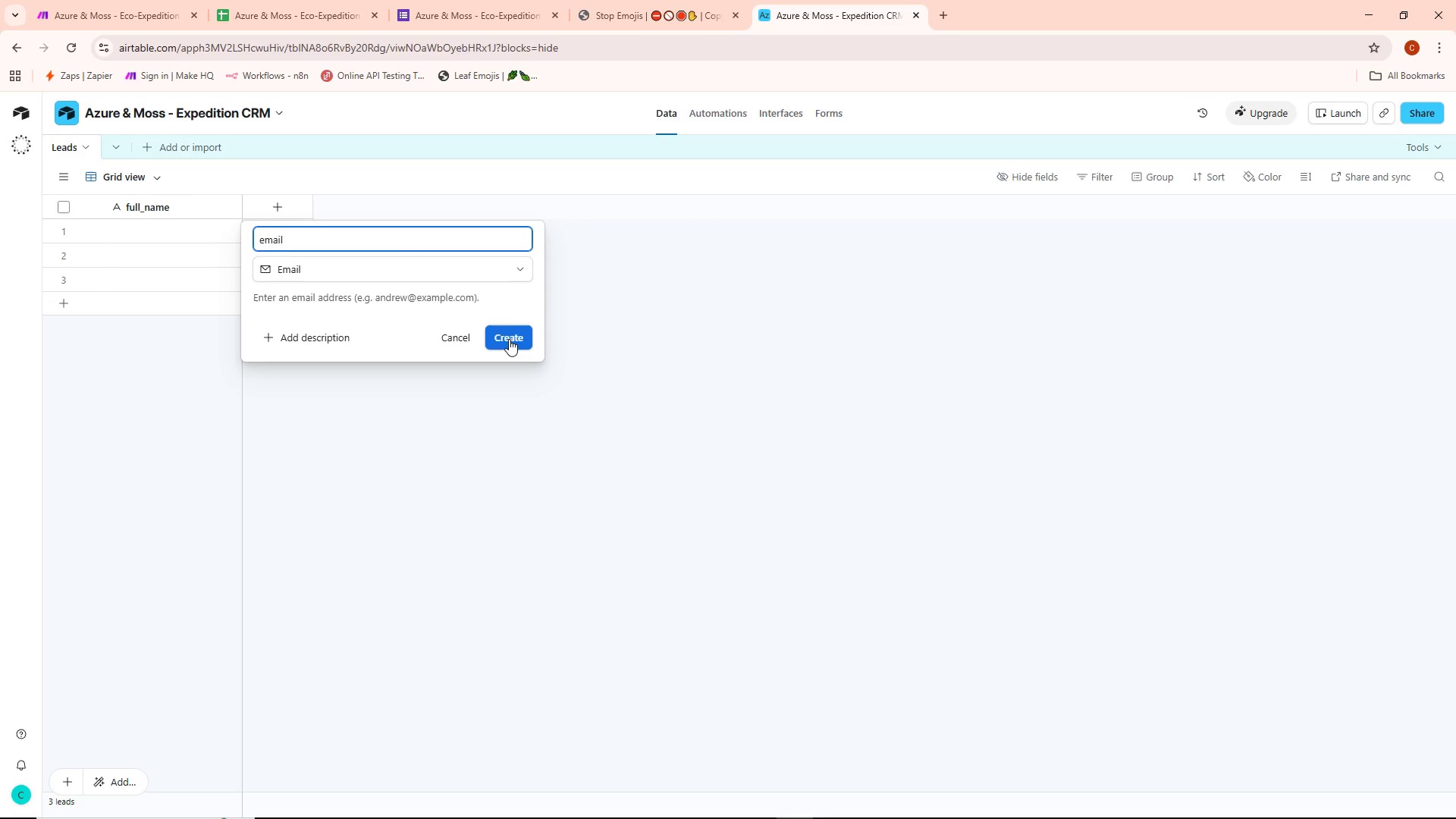 
left_click([512, 331])
 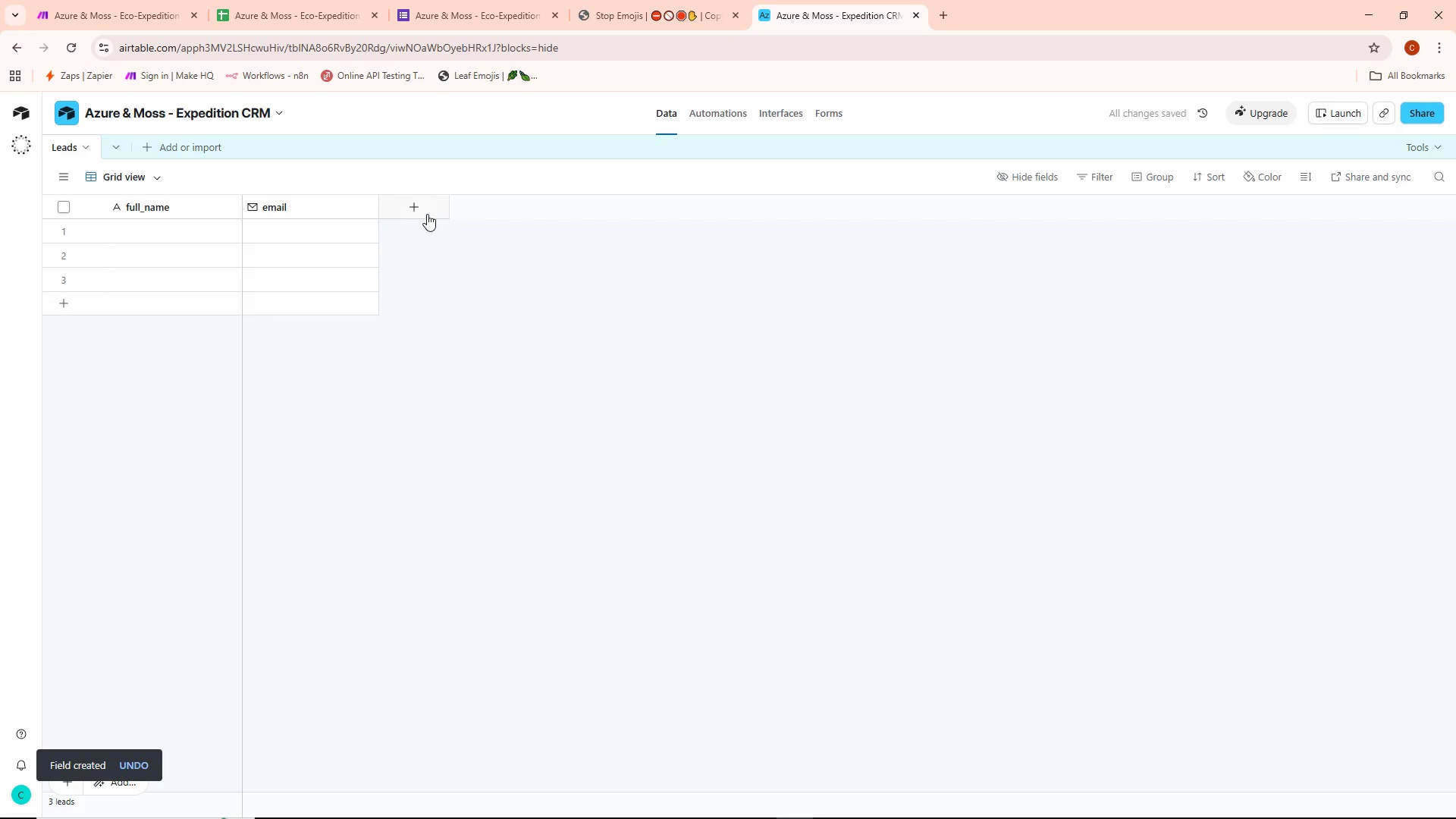 
wait(5.98)
 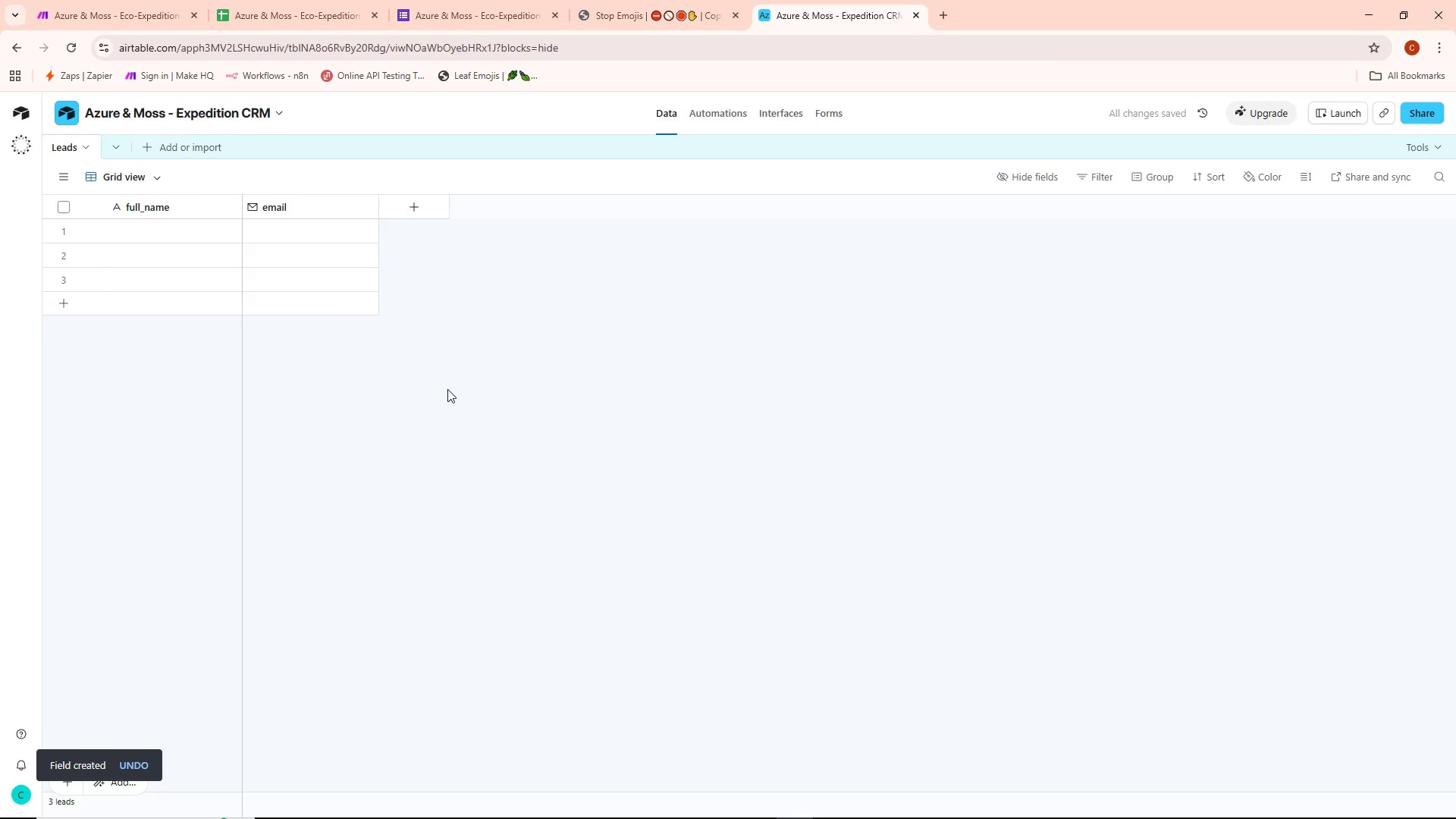 
scroll: coordinate [479, 406], scroll_direction: down, amount: 3.0
 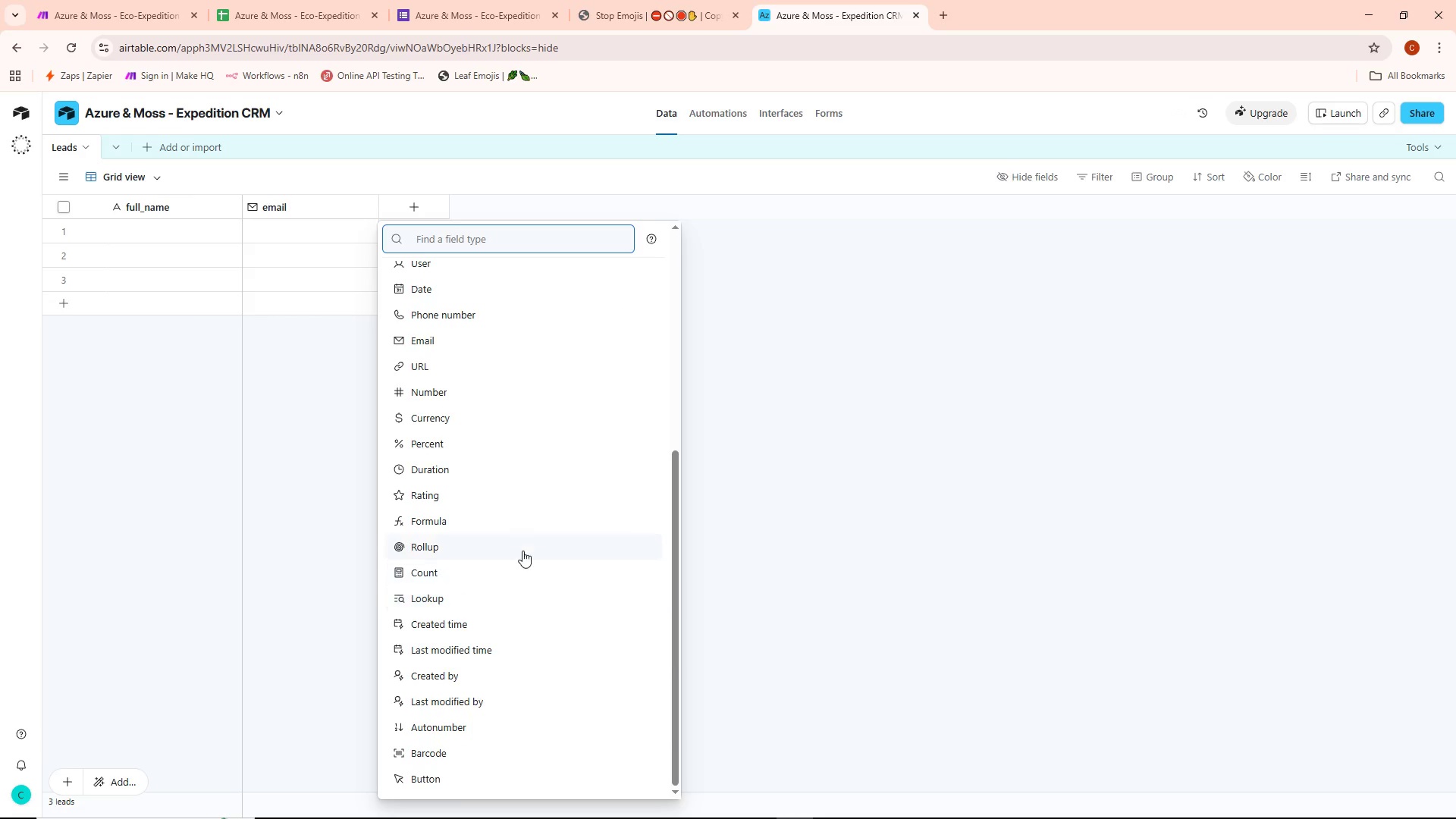 
scroll: coordinate [523, 525], scroll_direction: up, amount: 2.0
 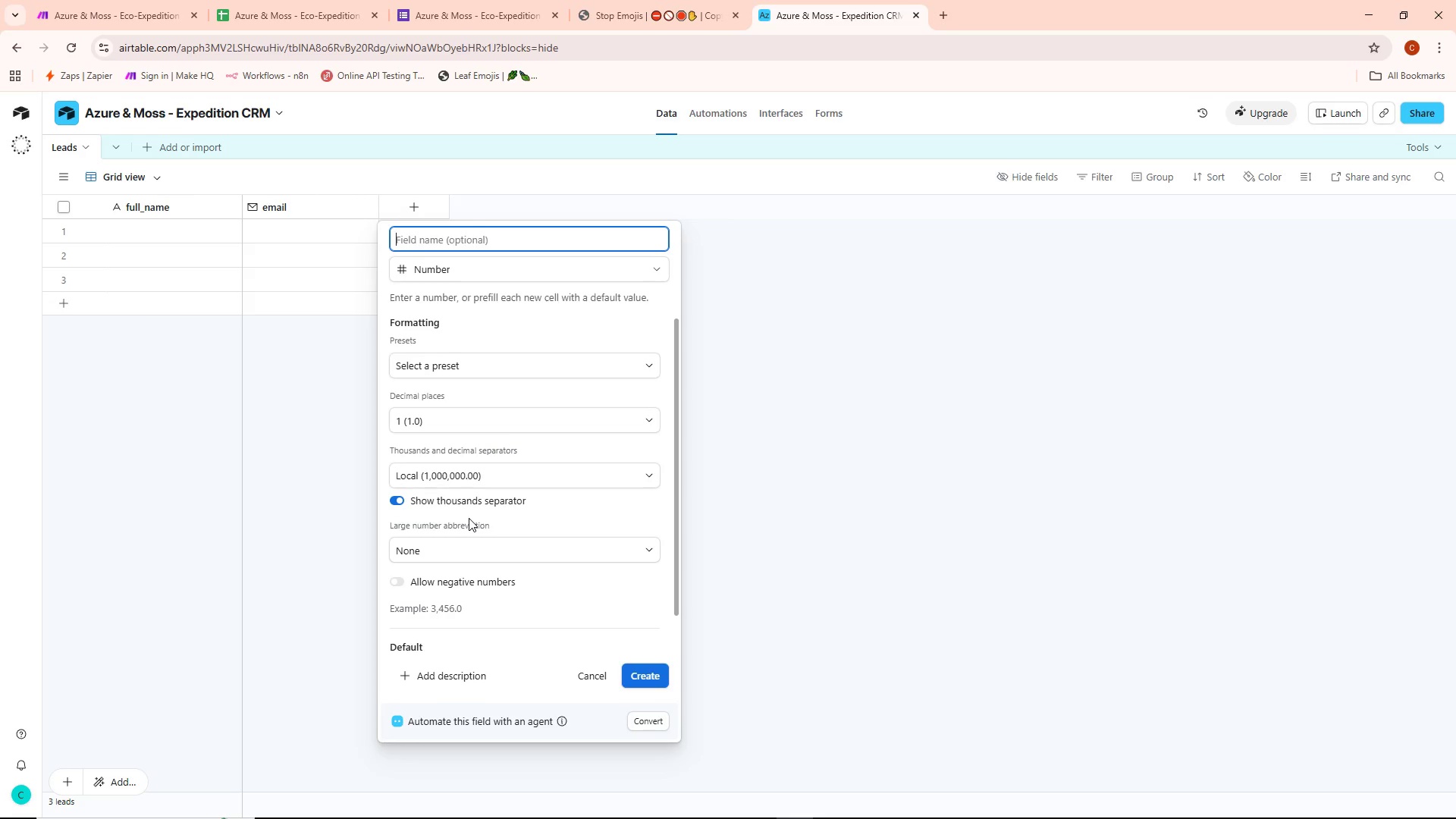 
wait(5.25)
 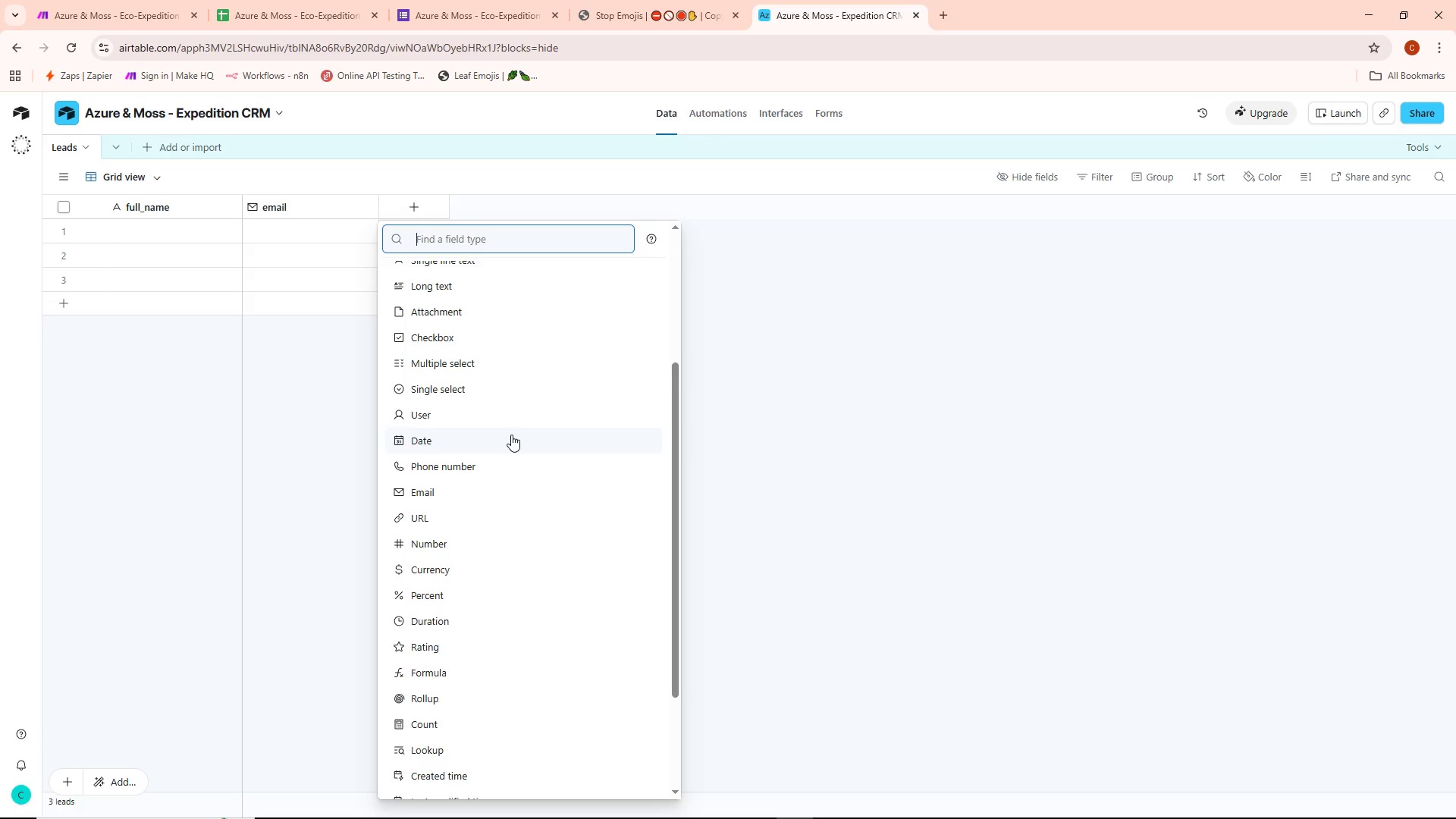 
type(group_size)
 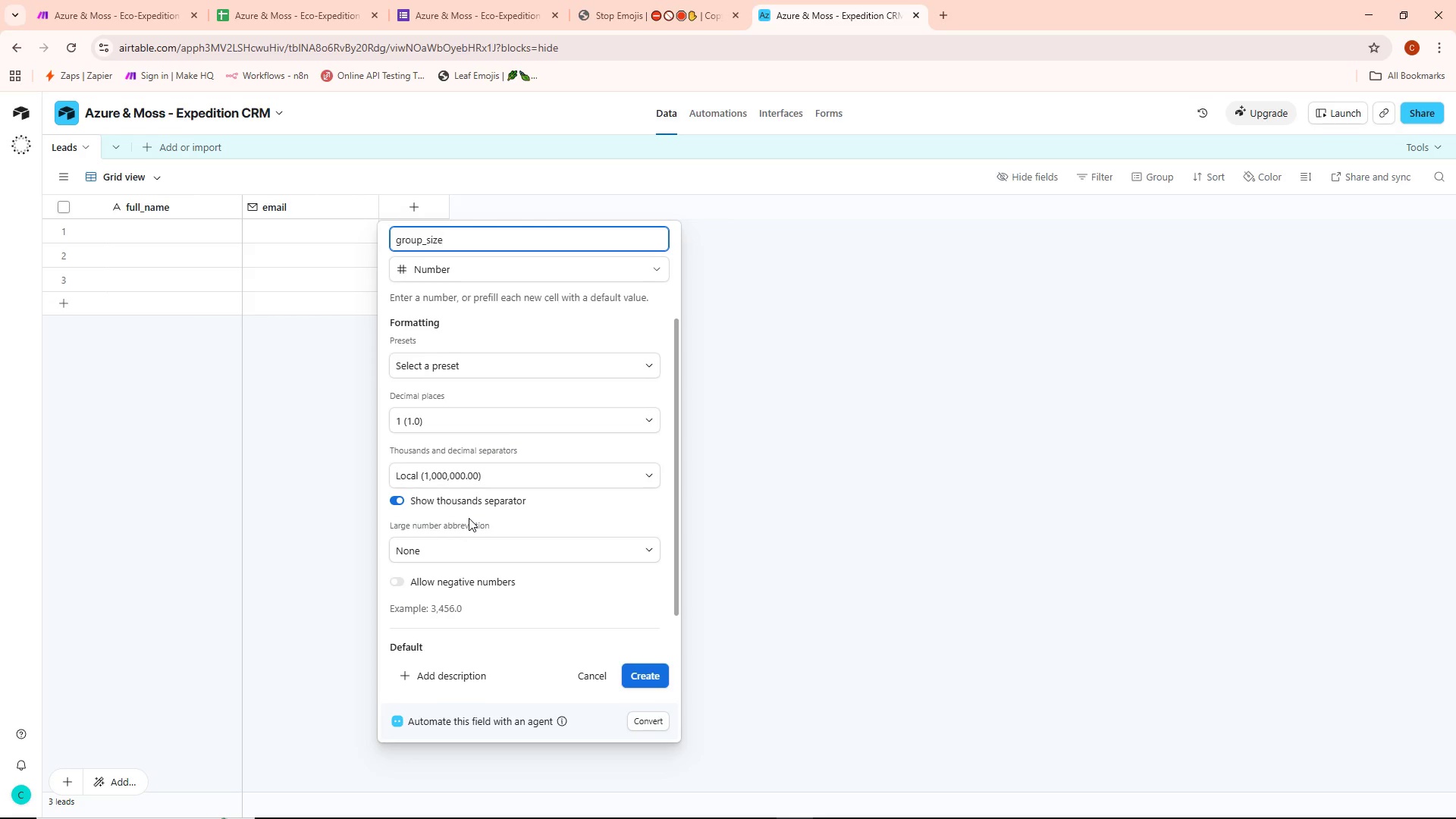 
left_click([646, 677])
 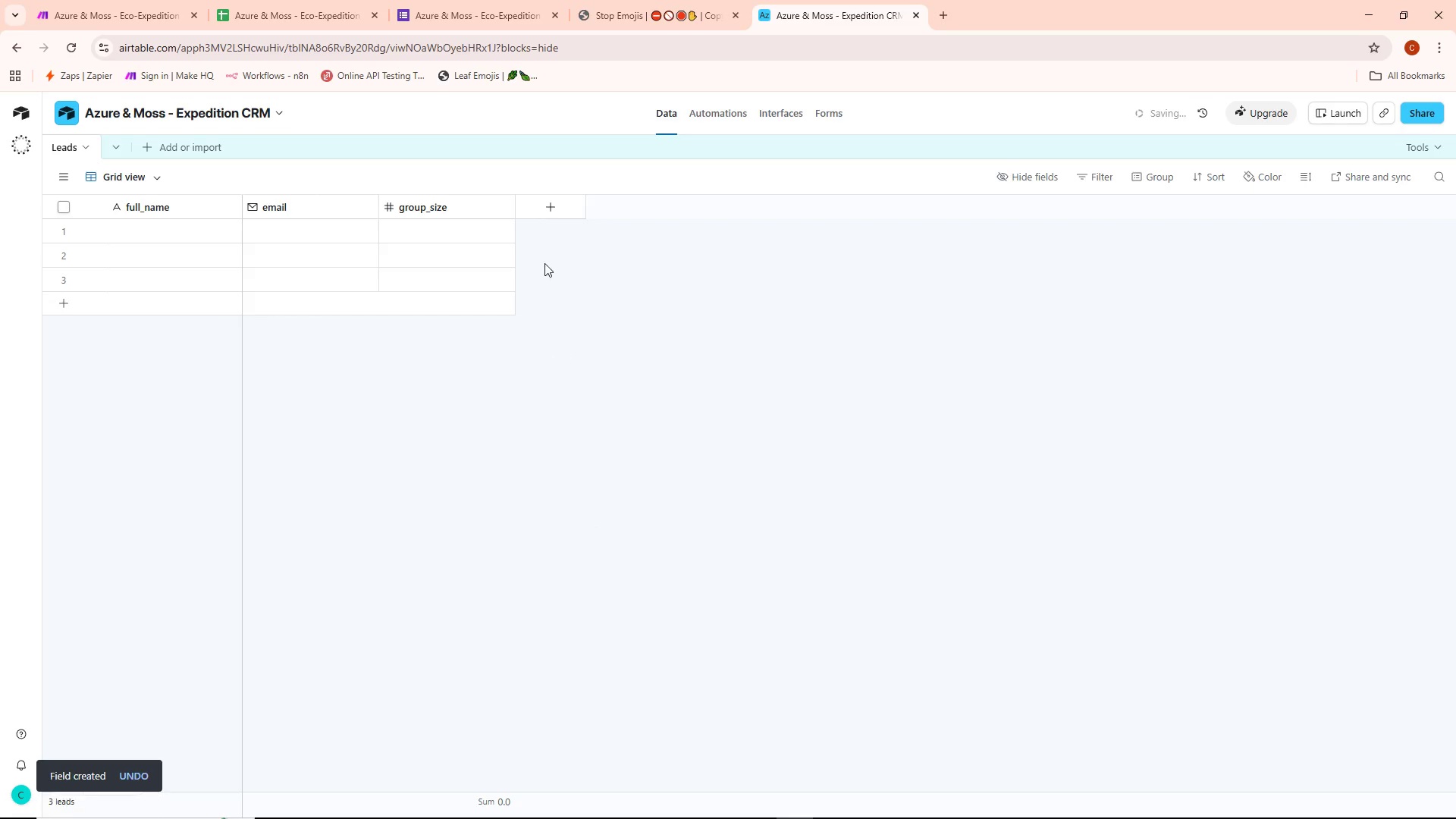 
left_click([539, 208])
 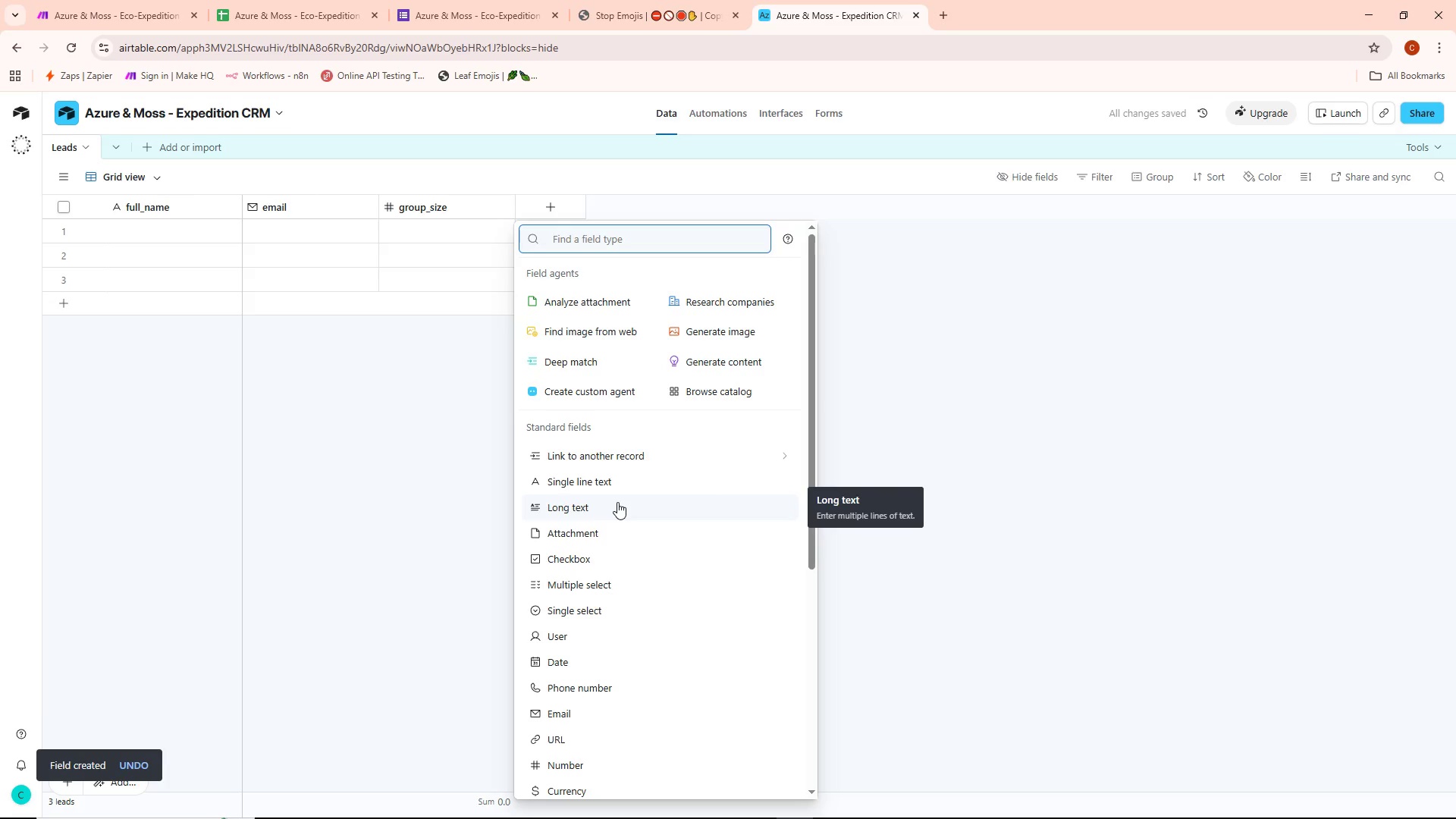 
key(Alt+AltLeft)
 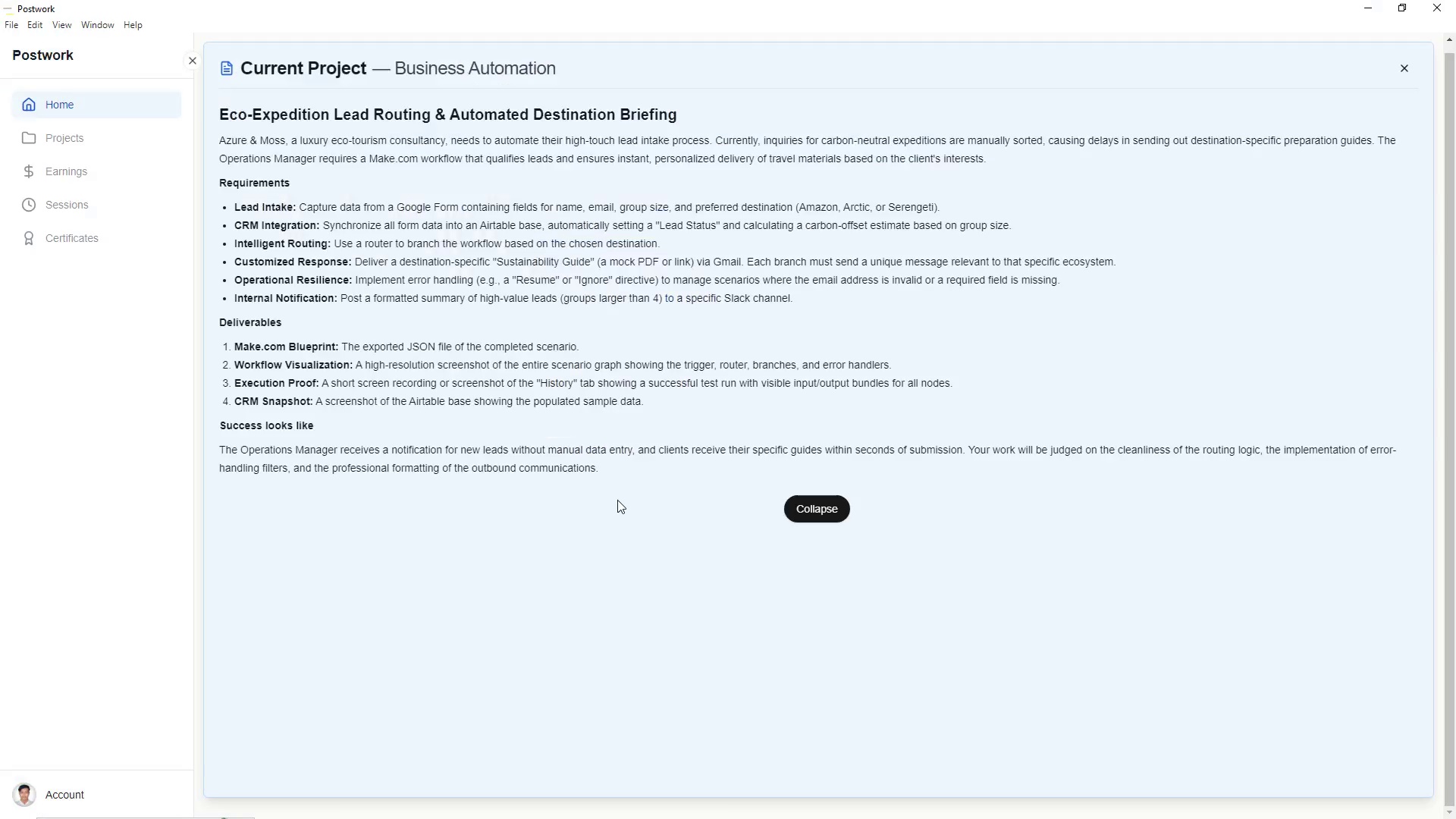 
key(Alt+Tab)